 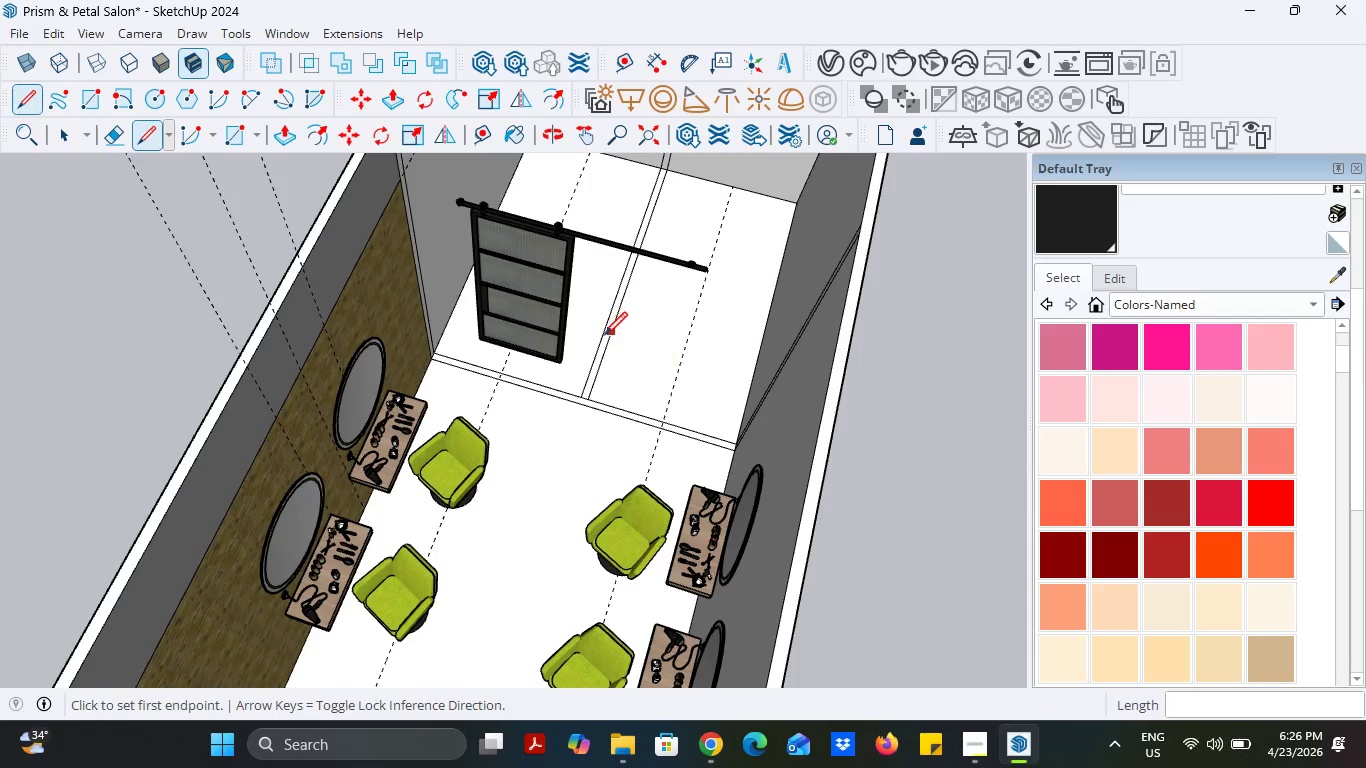 
scroll: coordinate [593, 351], scroll_direction: up, amount: 1.0
 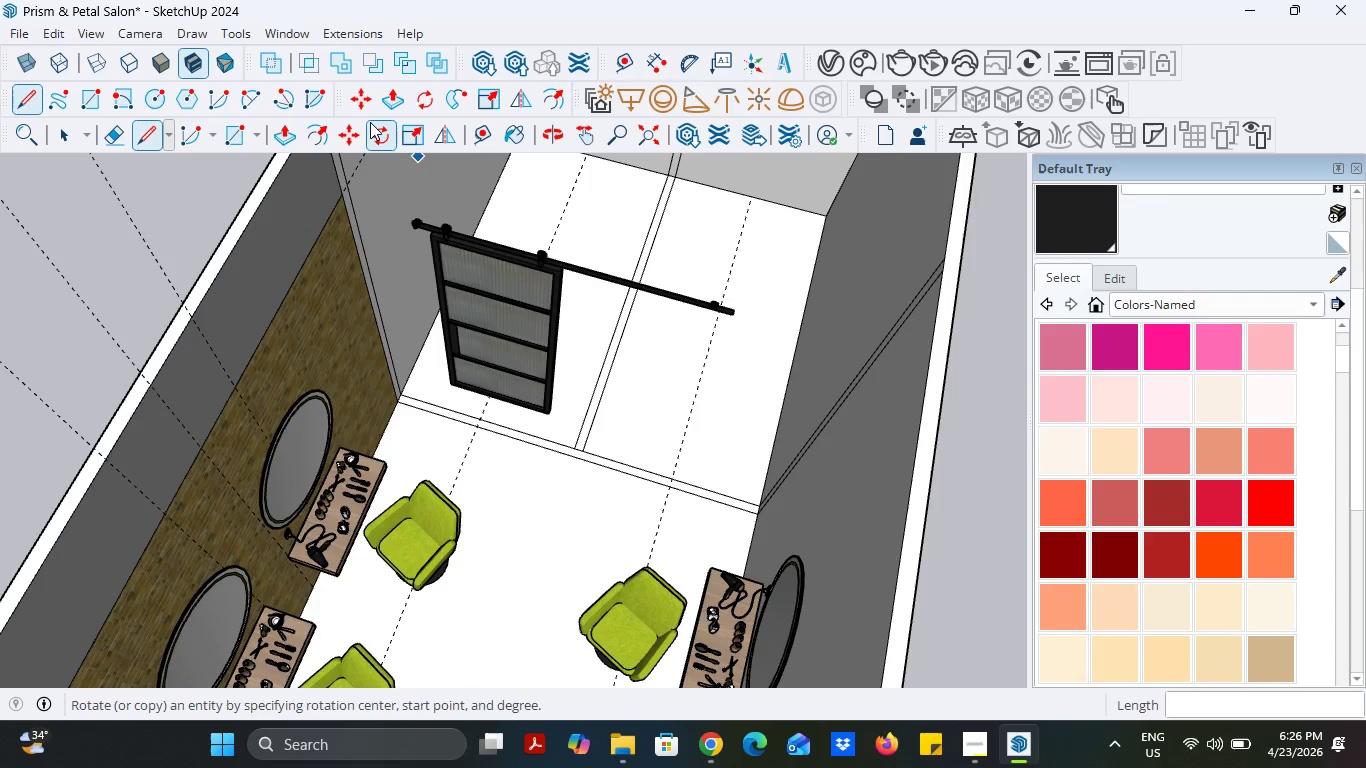 
left_click([482, 130])
 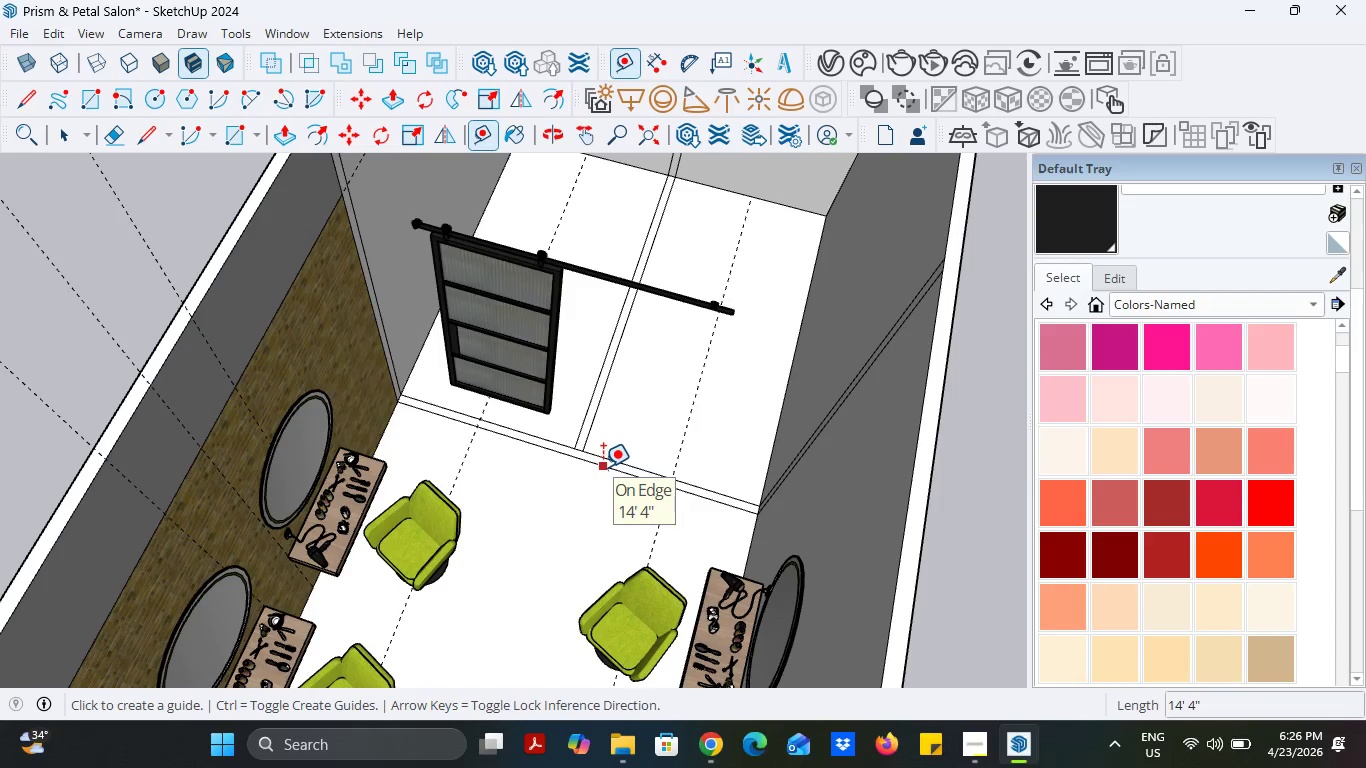 
left_click([603, 467])
 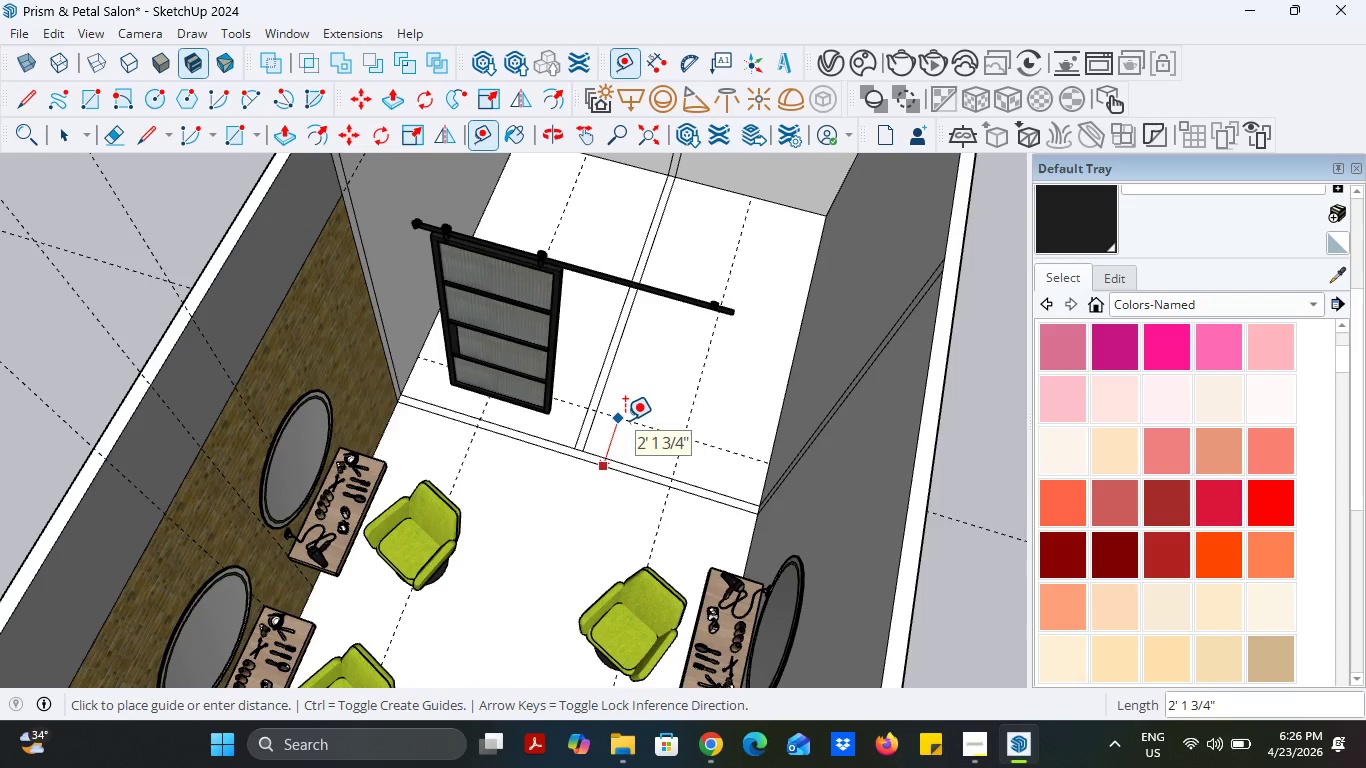 
type(6)
key(Backspace)
type(40)
 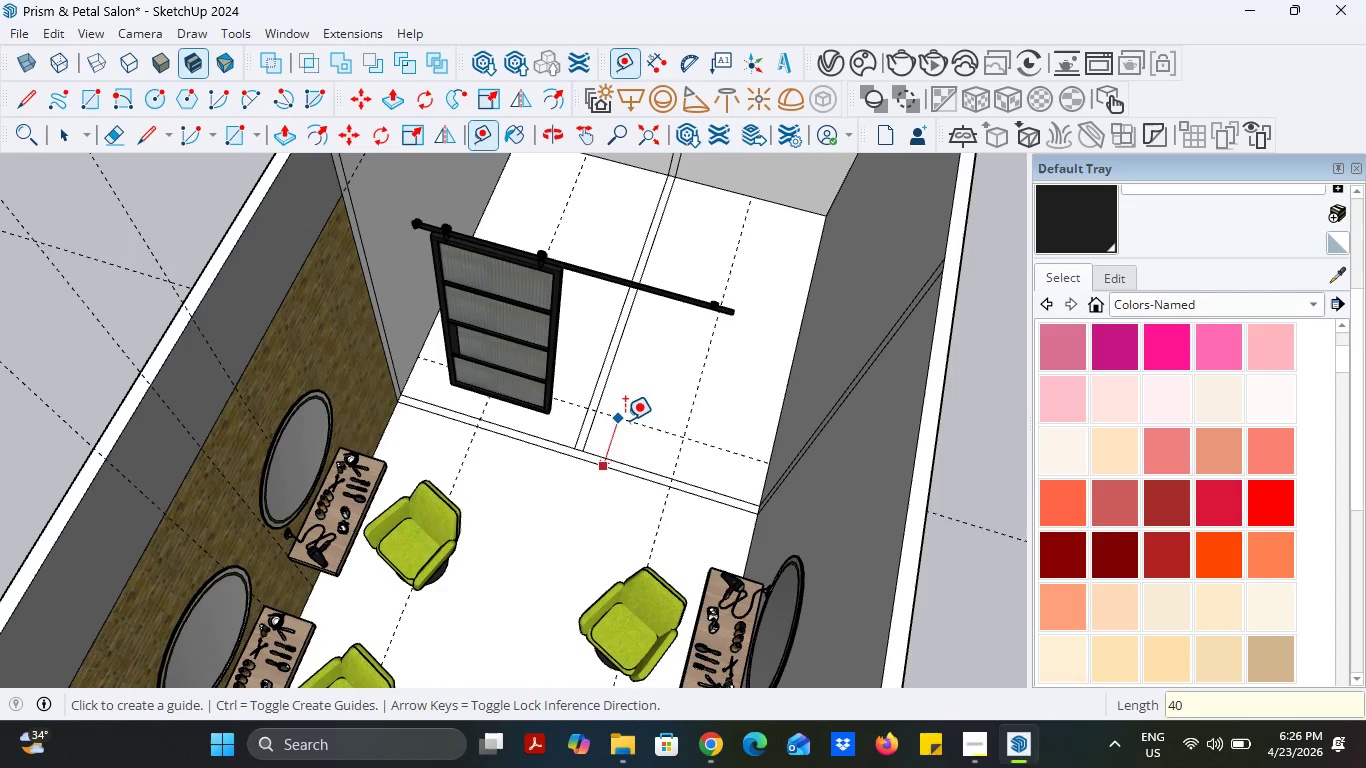 
key(Enter)
 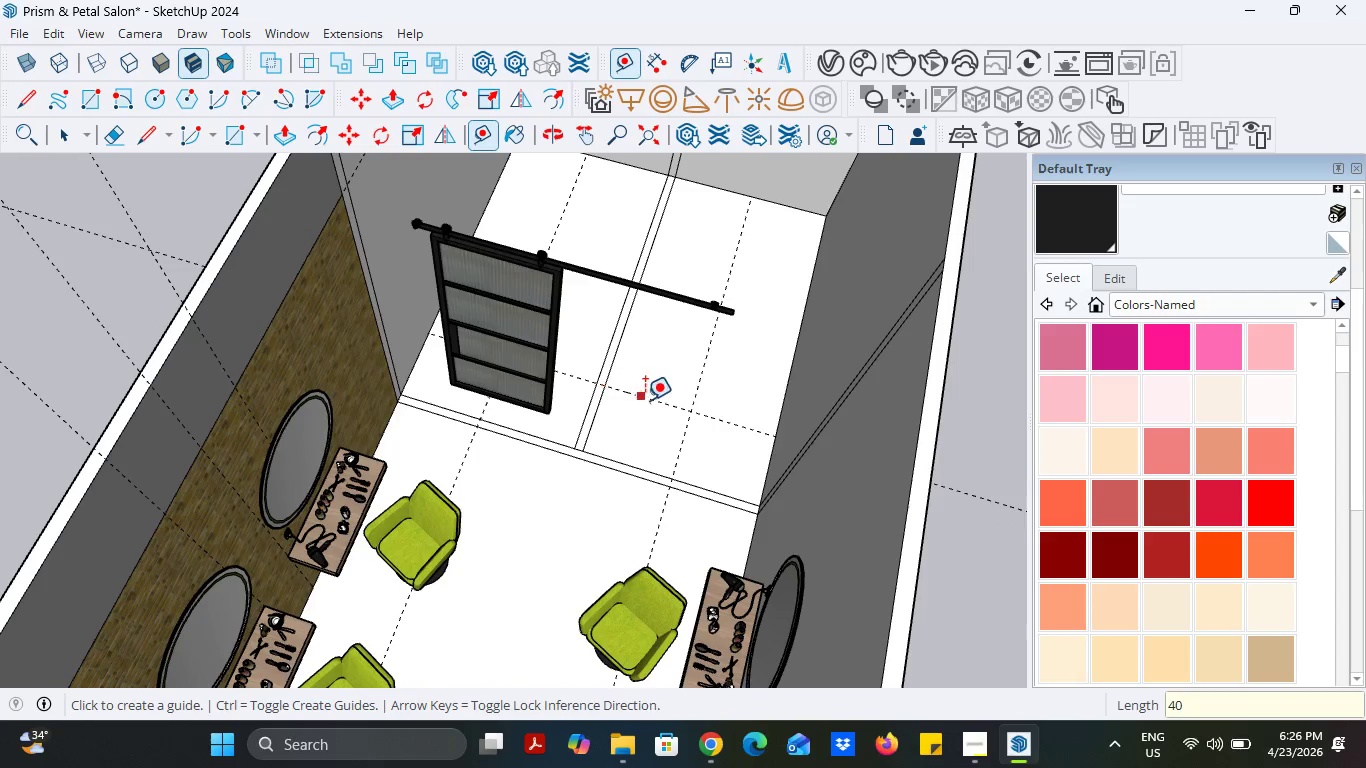 
left_click([649, 400])
 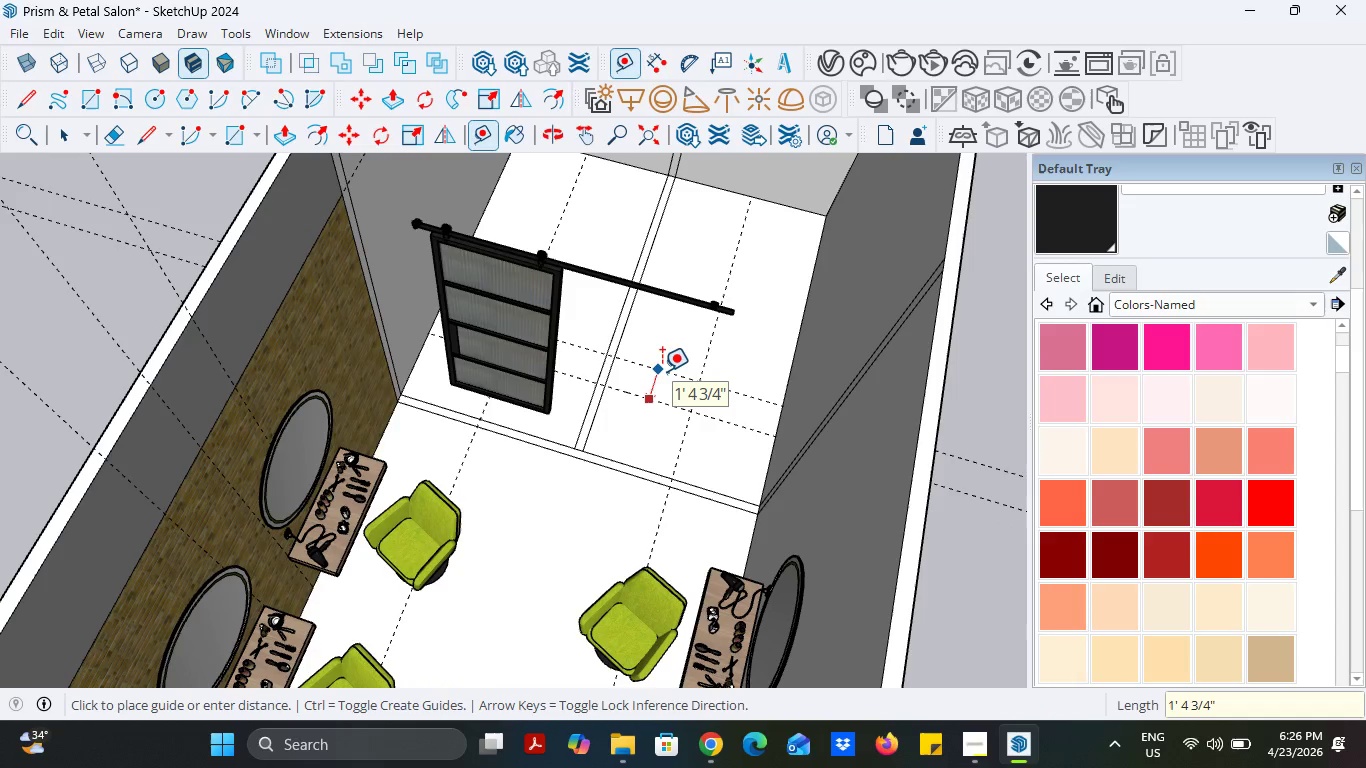 
key(4)
 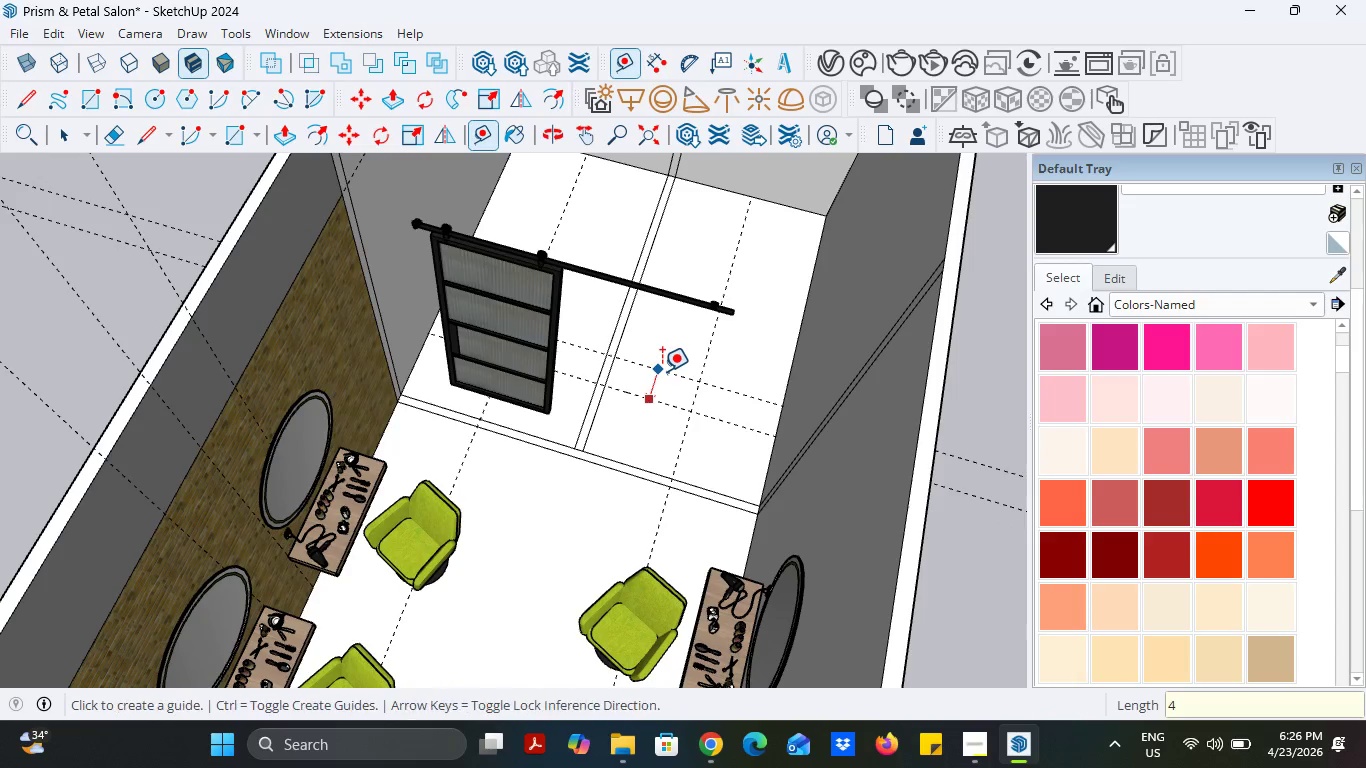 
key(Enter)
 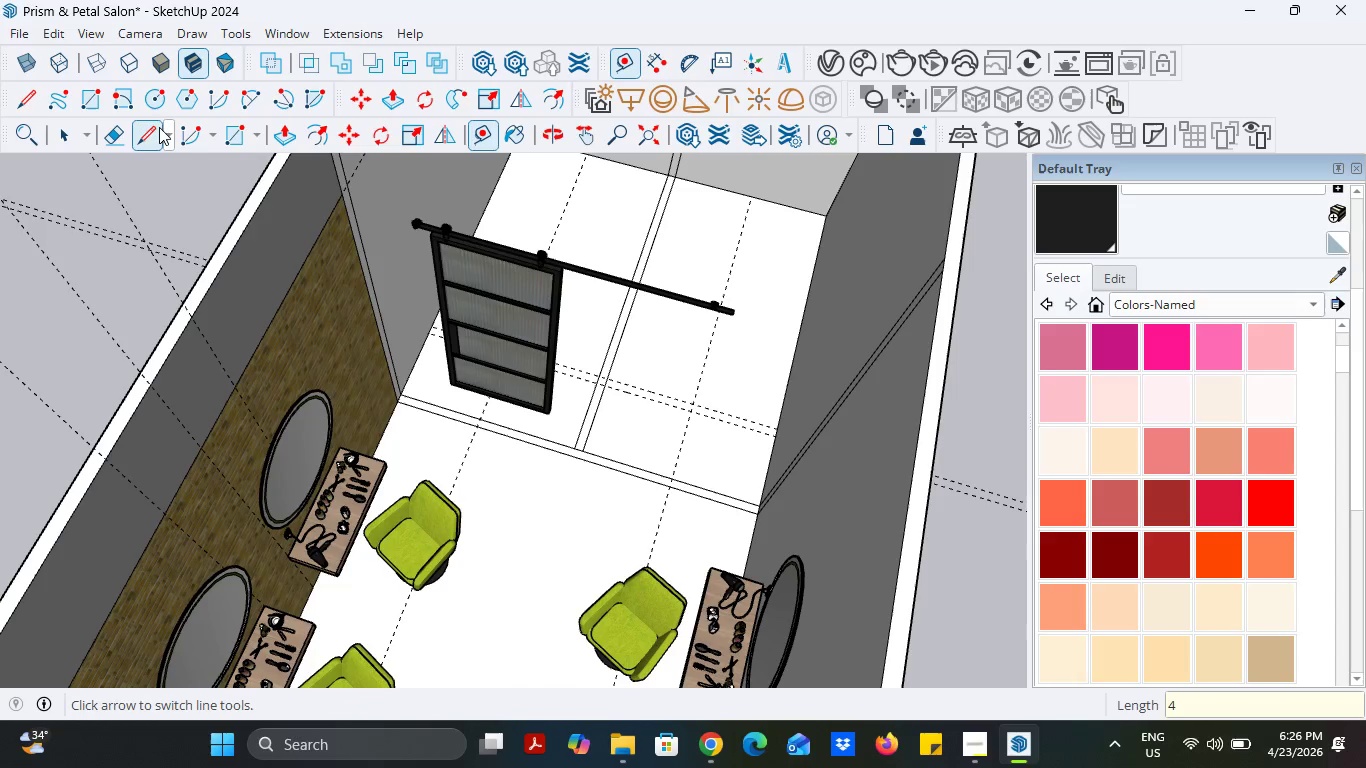 
left_click([154, 124])
 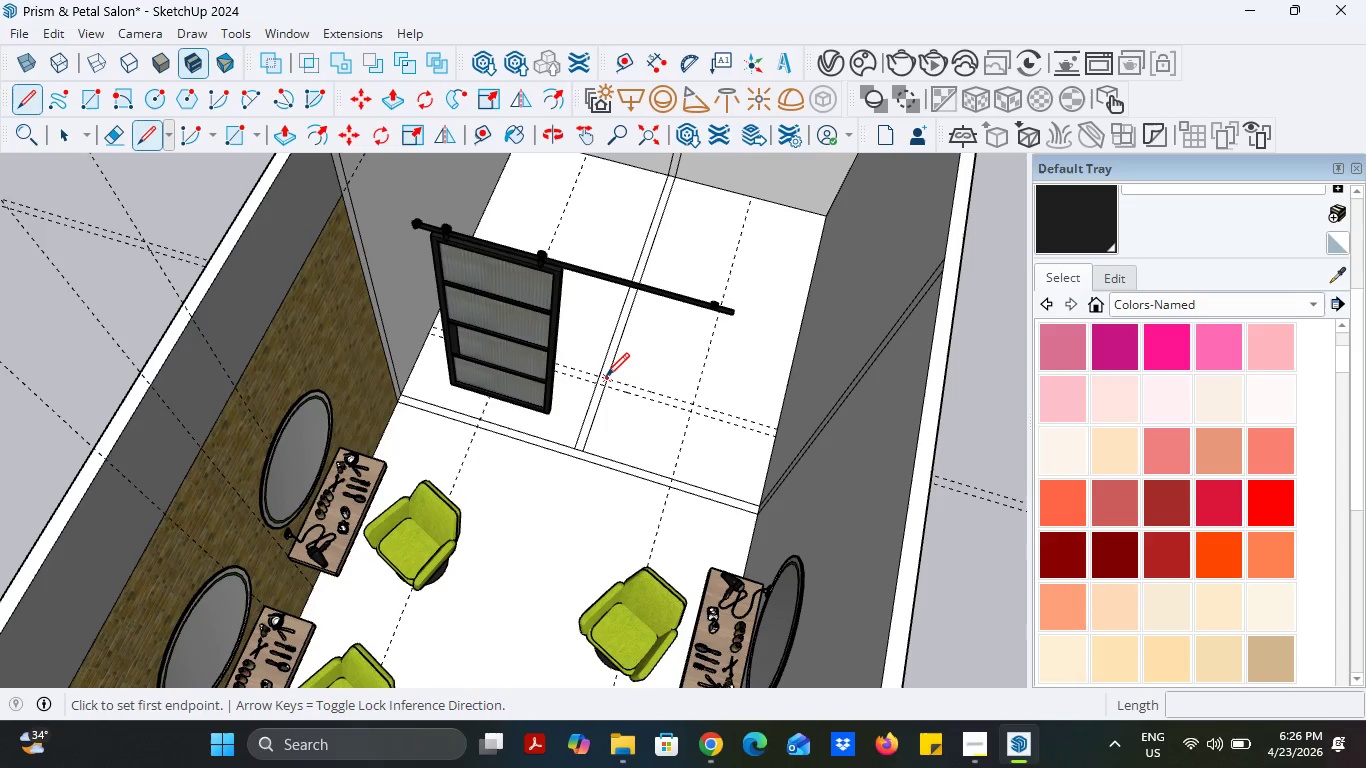 
left_click([606, 376])
 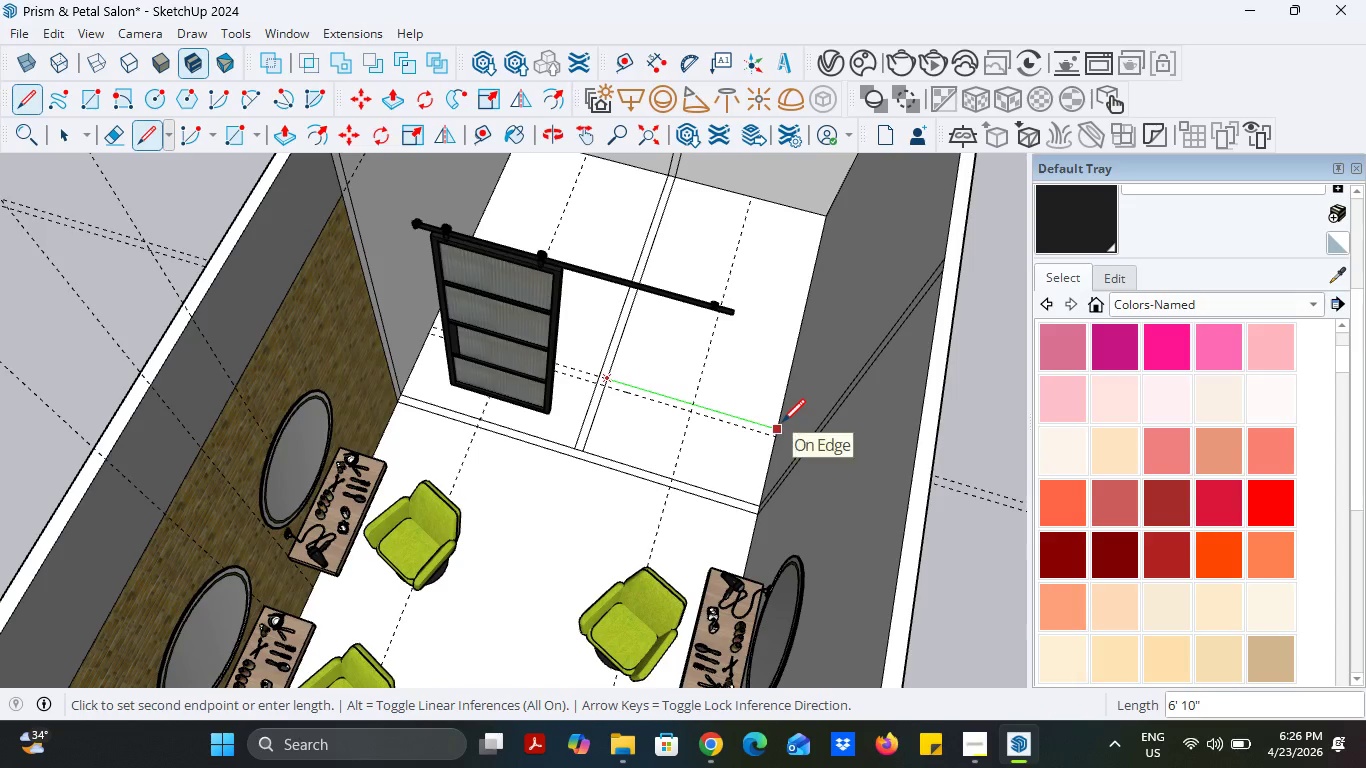 
left_click([782, 422])
 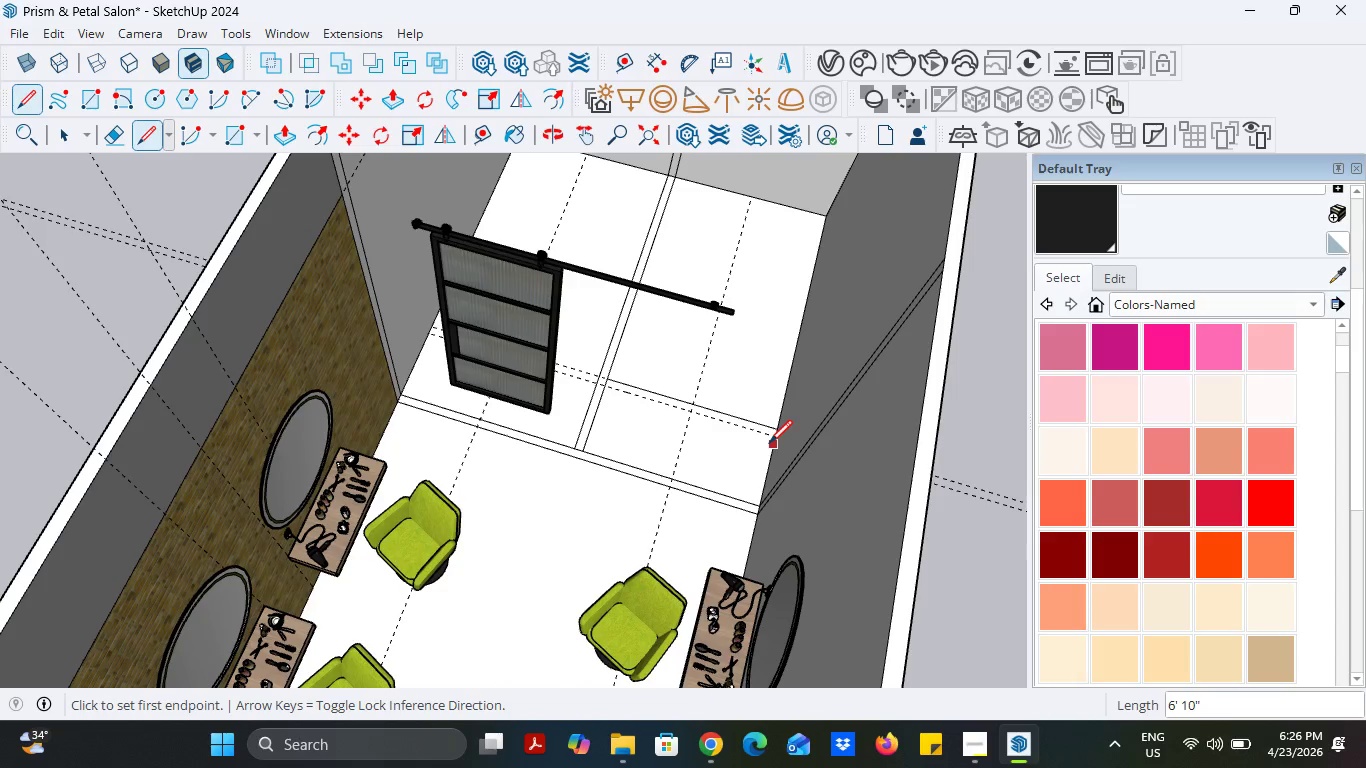 
scroll: coordinate [777, 437], scroll_direction: up, amount: 5.0
 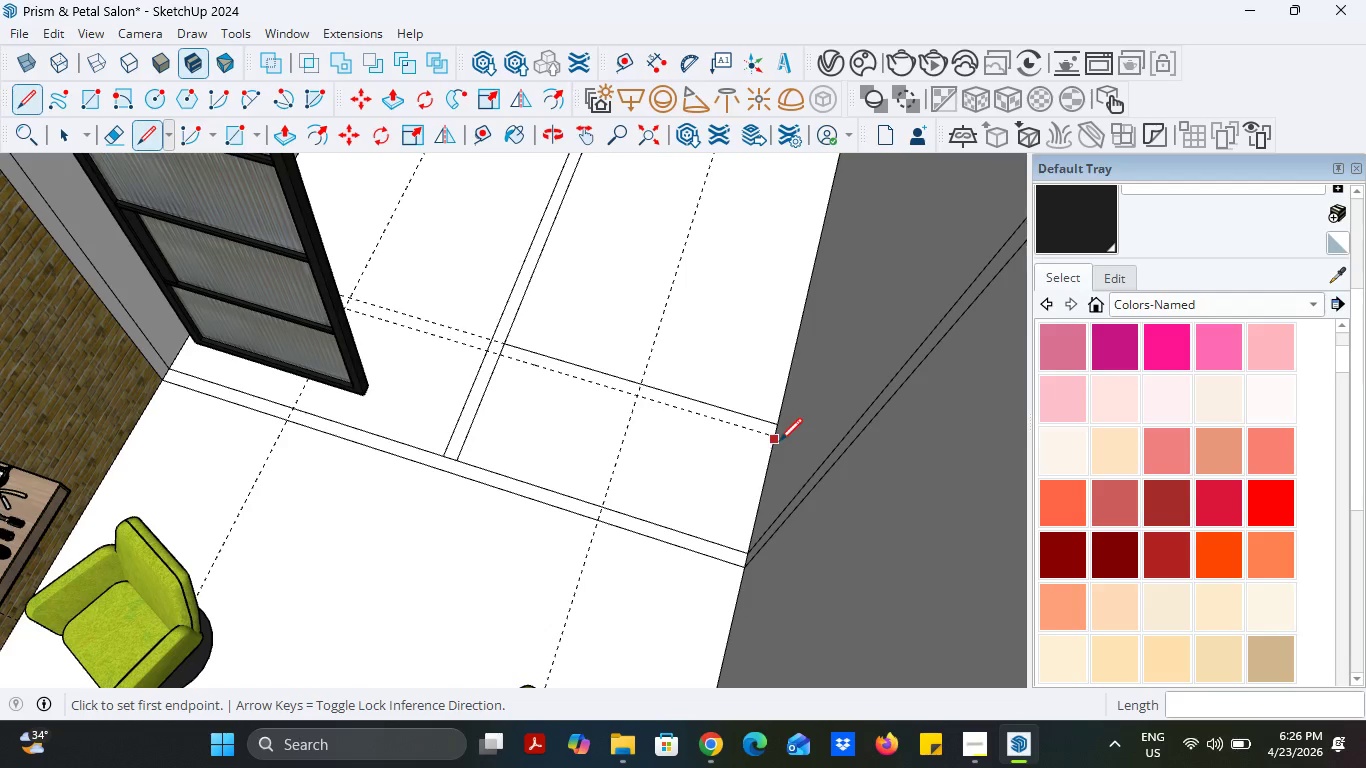 
left_click([779, 441])
 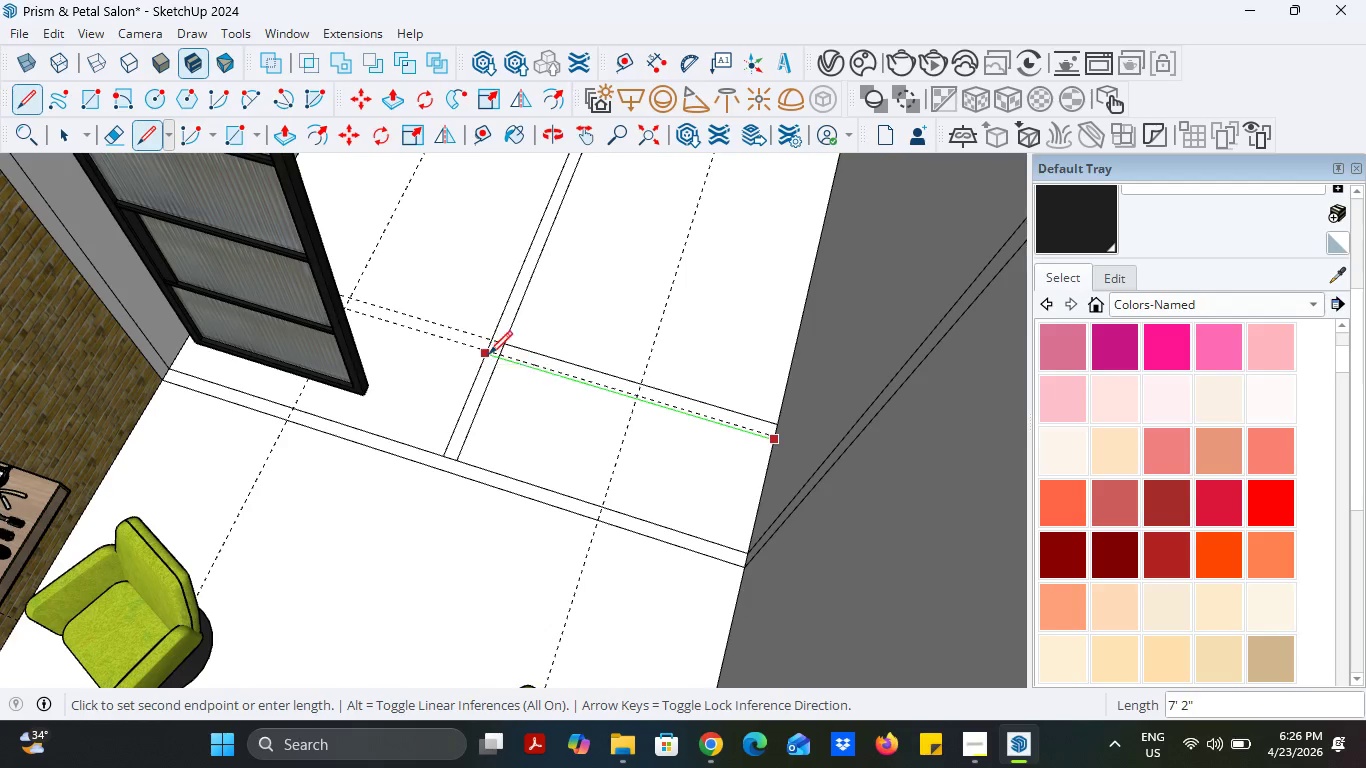 
left_click([492, 354])
 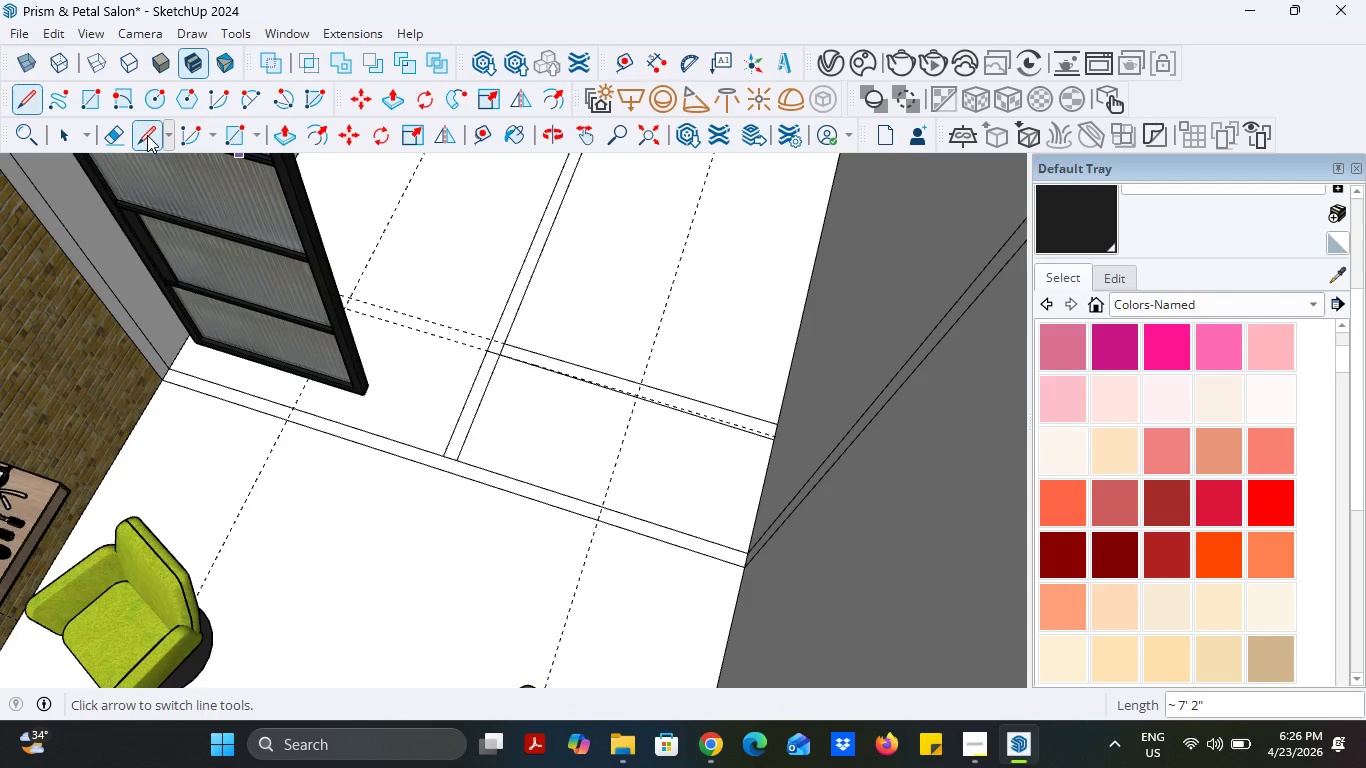 
left_click([118, 137])
 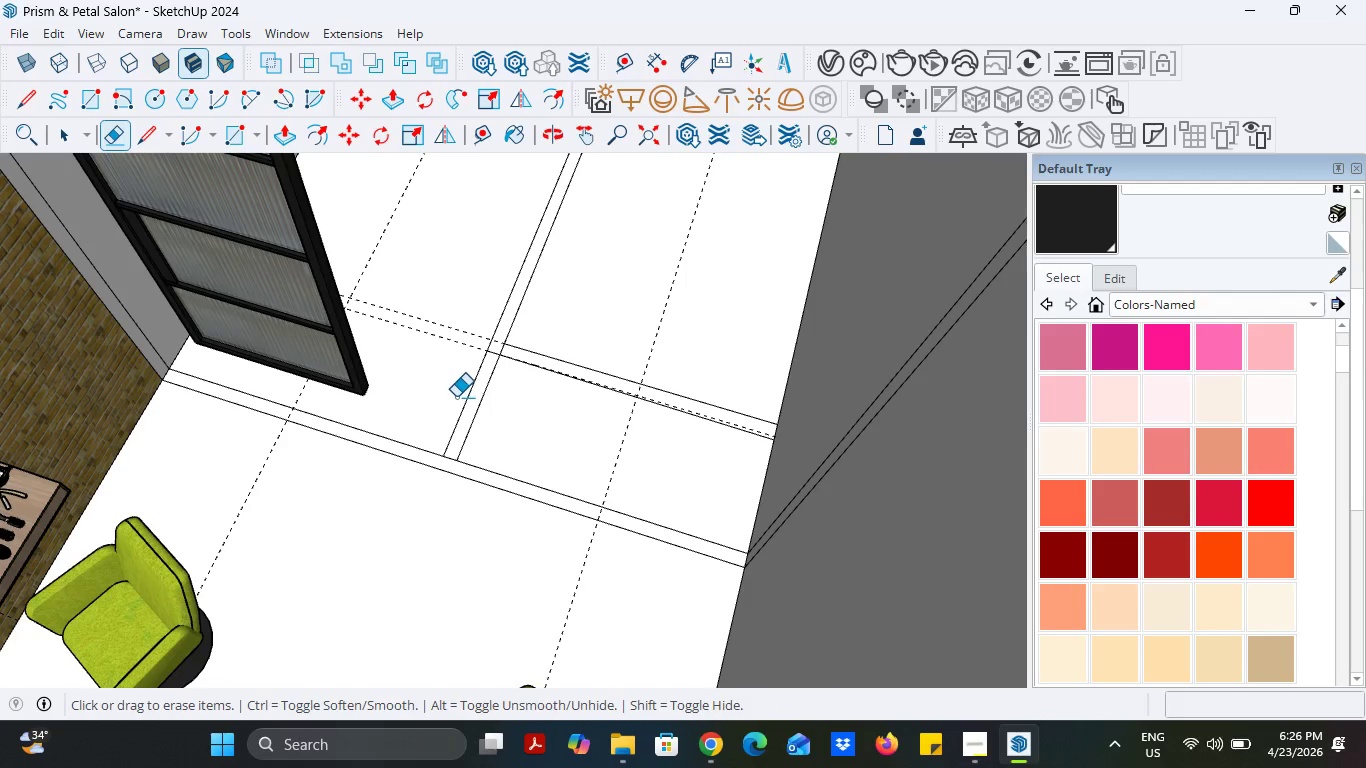 
left_click_drag(start_coordinate=[456, 397], to_coordinate=[500, 416])
 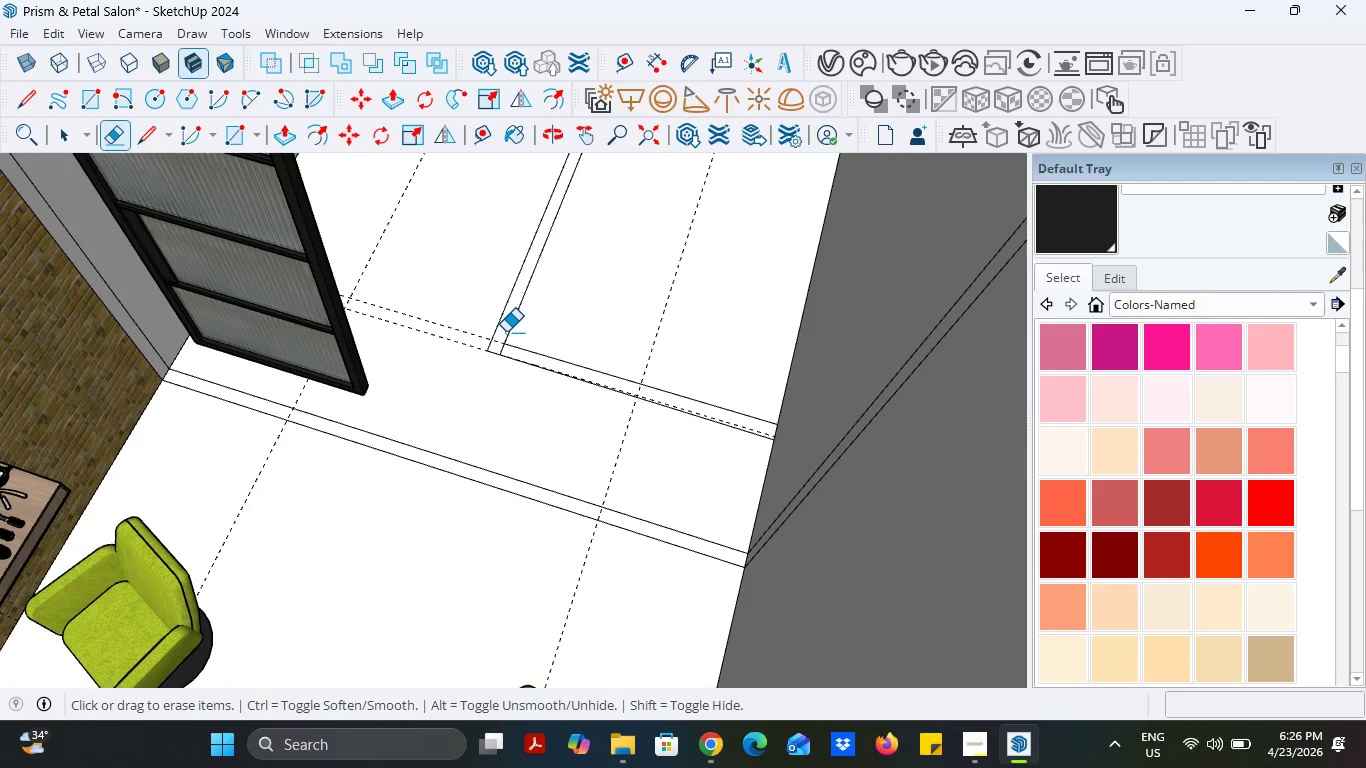 
key(Control+ControlLeft)
 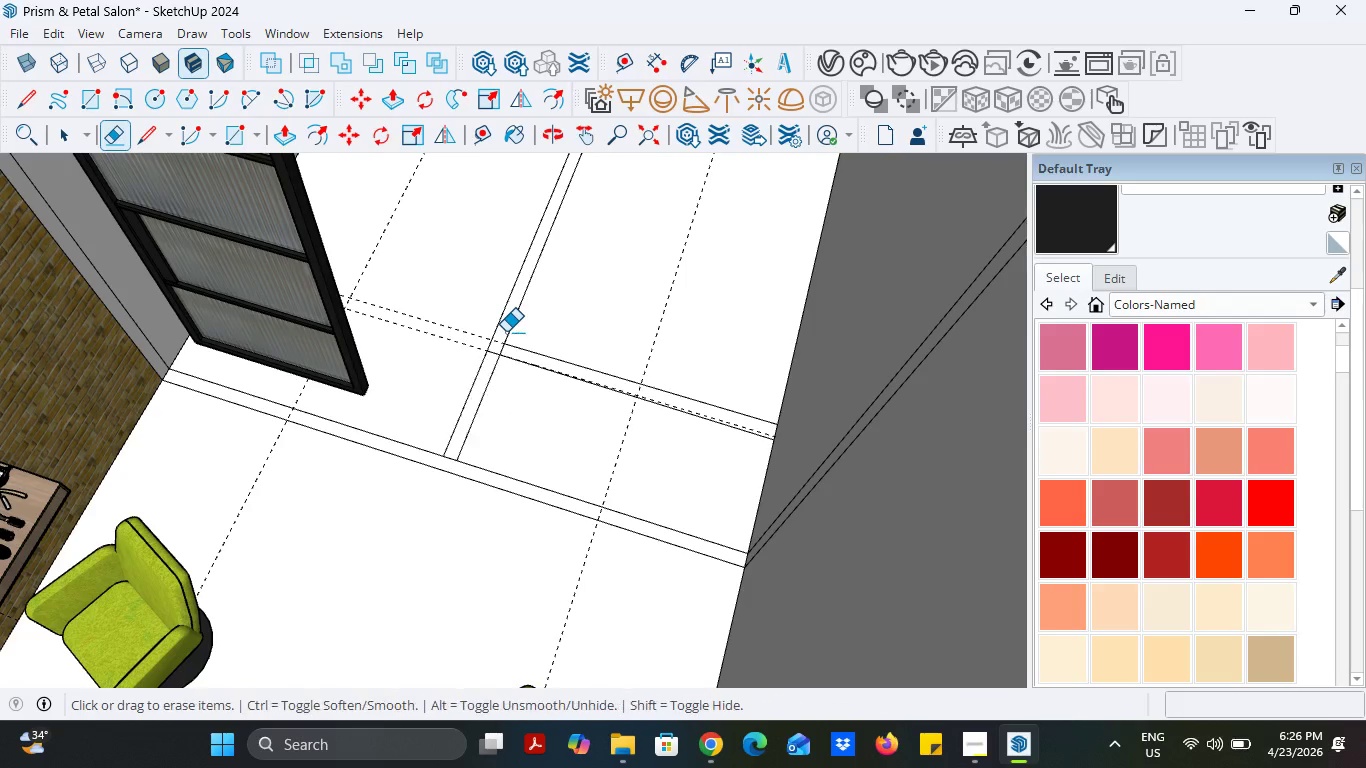 
key(Control+Z)
 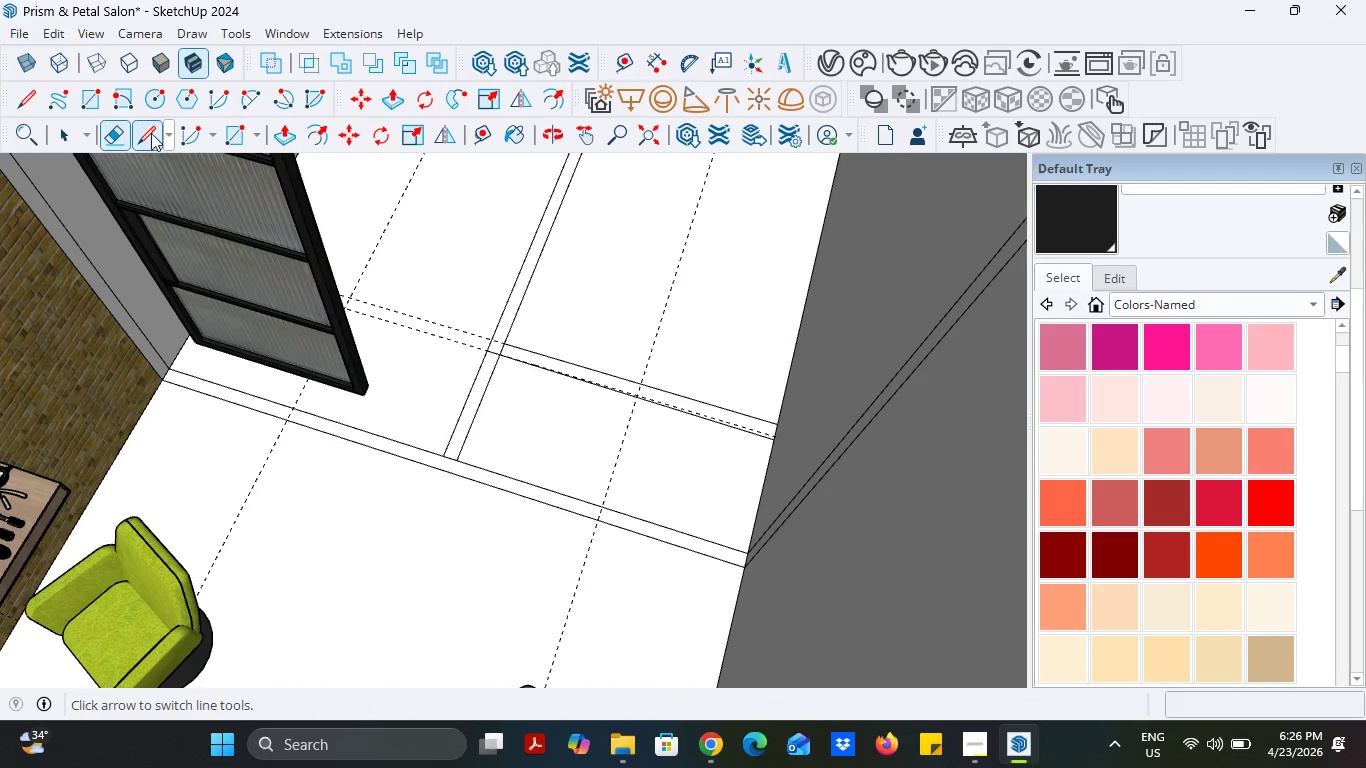 
left_click([151, 133])
 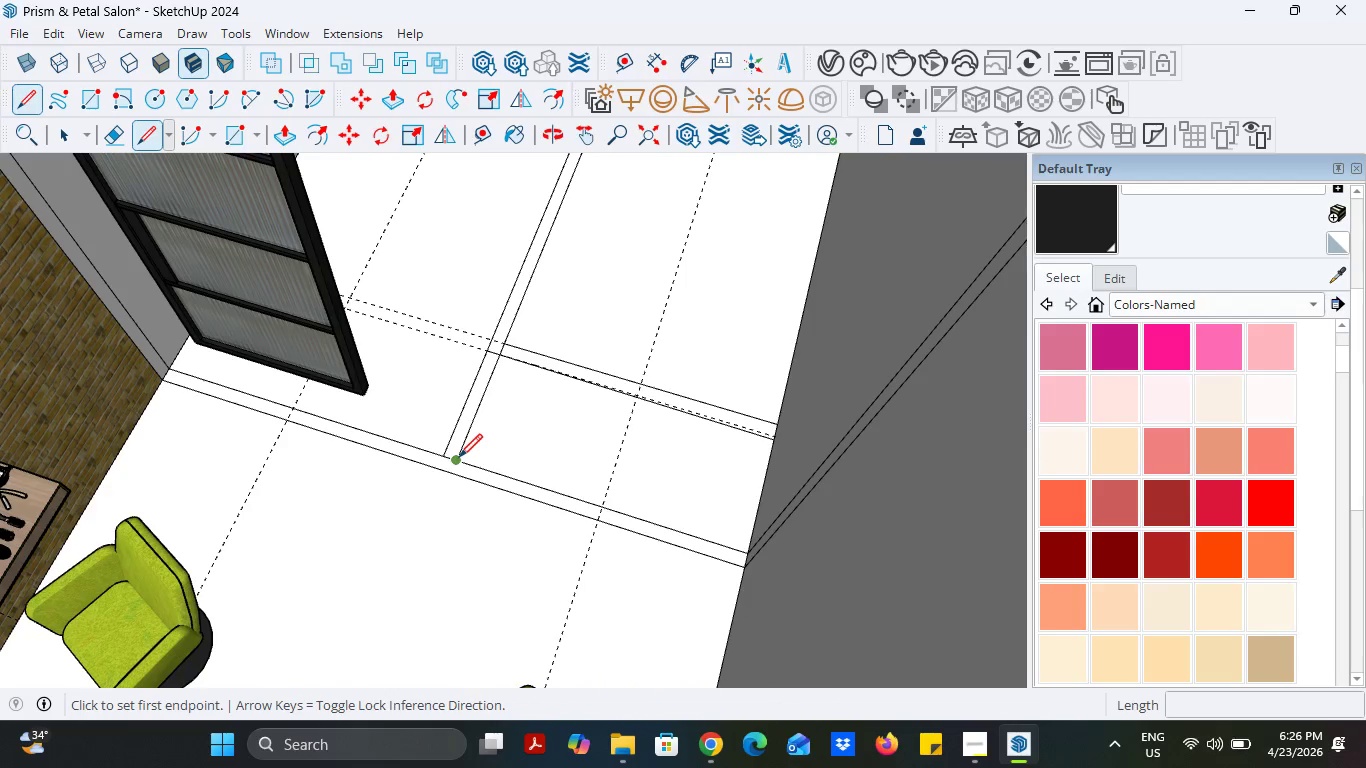 
left_click([459, 458])
 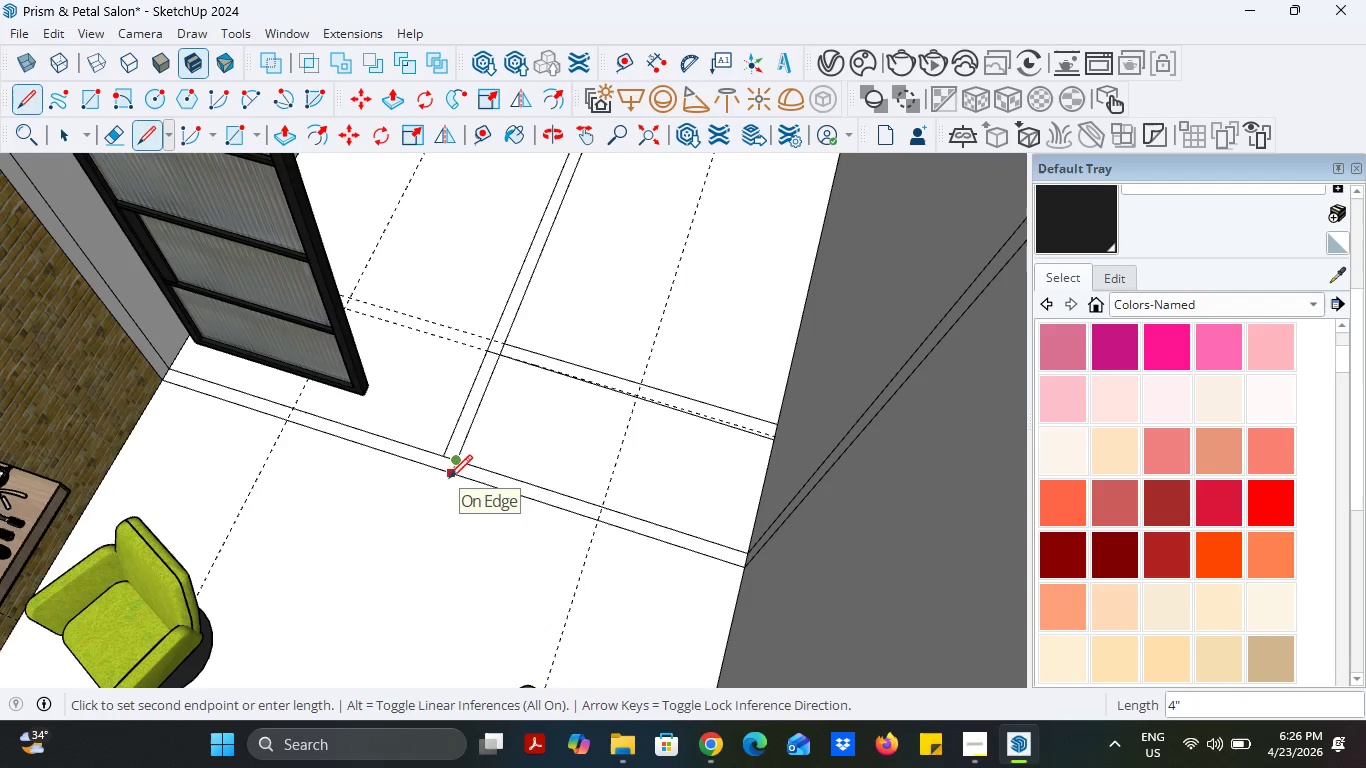 
left_click([449, 478])
 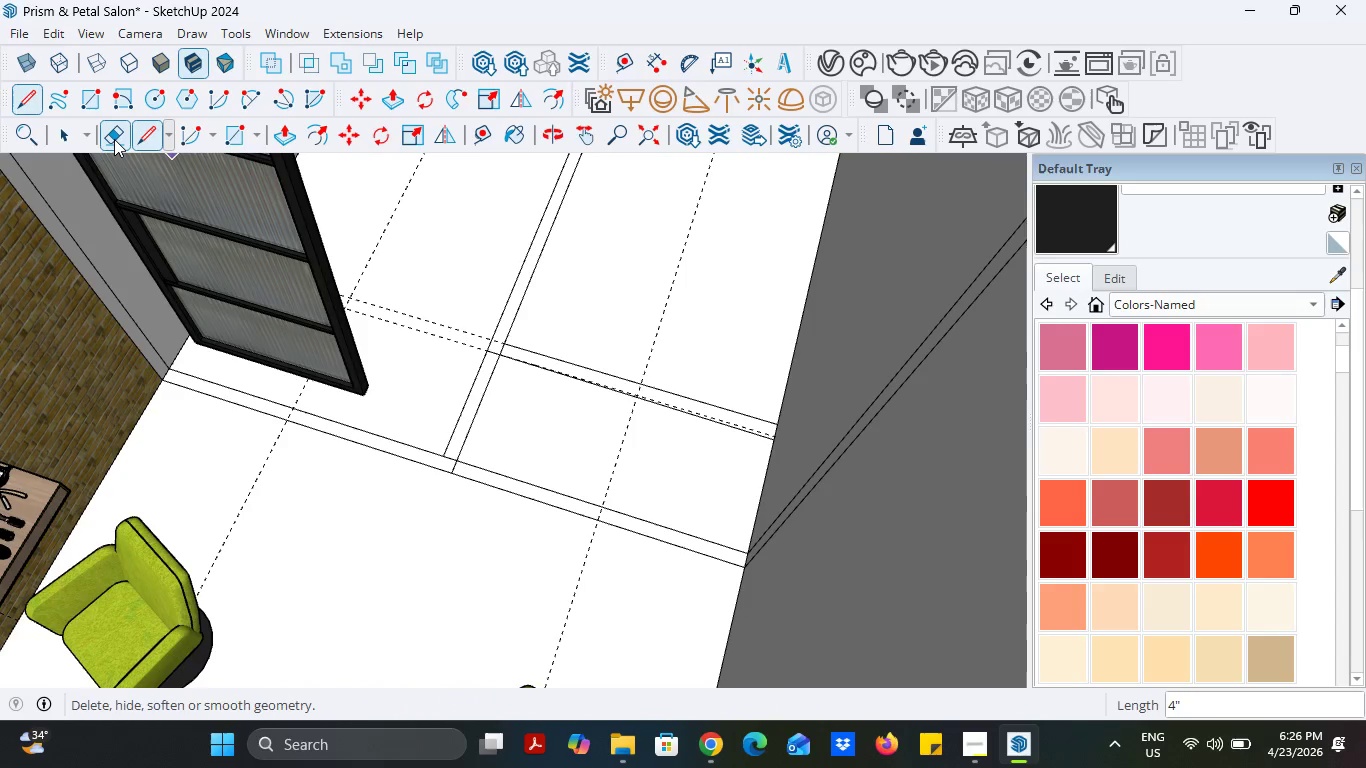 
left_click([114, 139])
 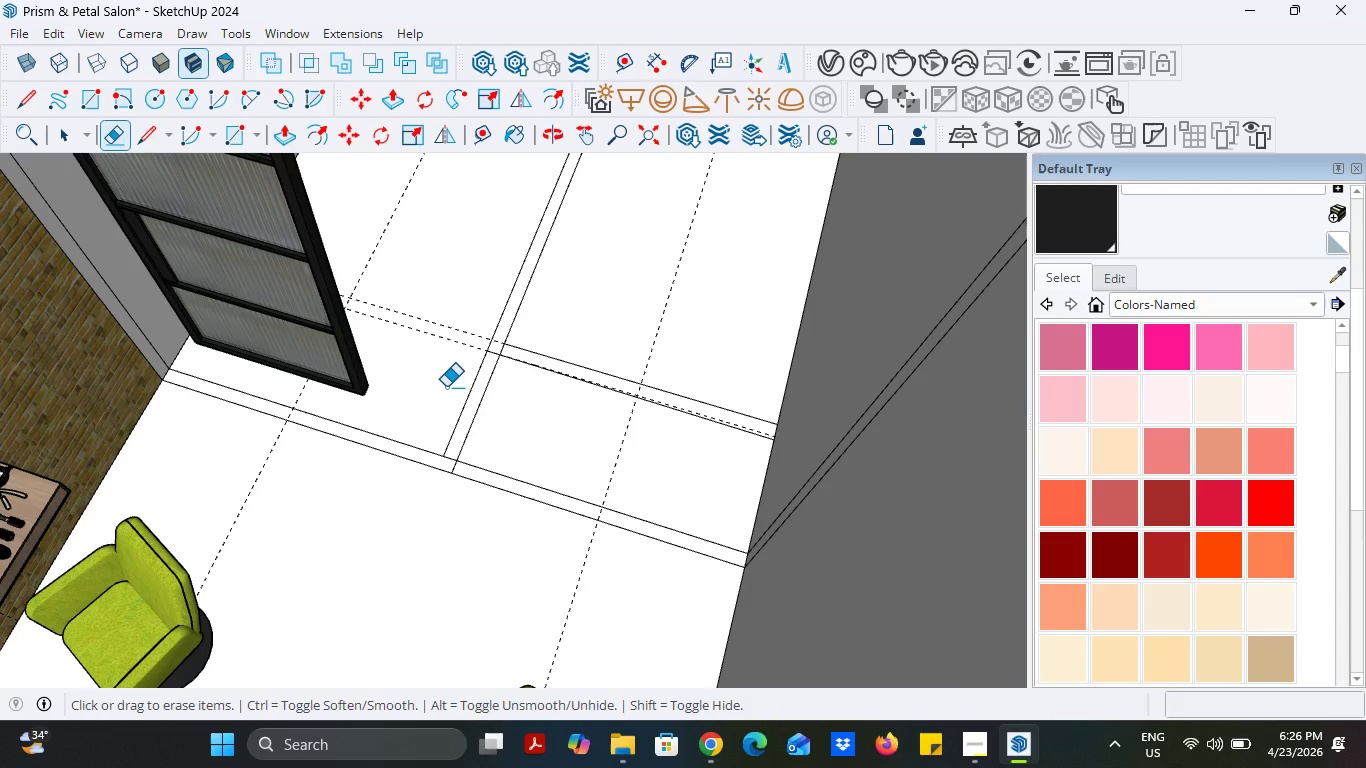 
left_click_drag(start_coordinate=[446, 387], to_coordinate=[504, 411])
 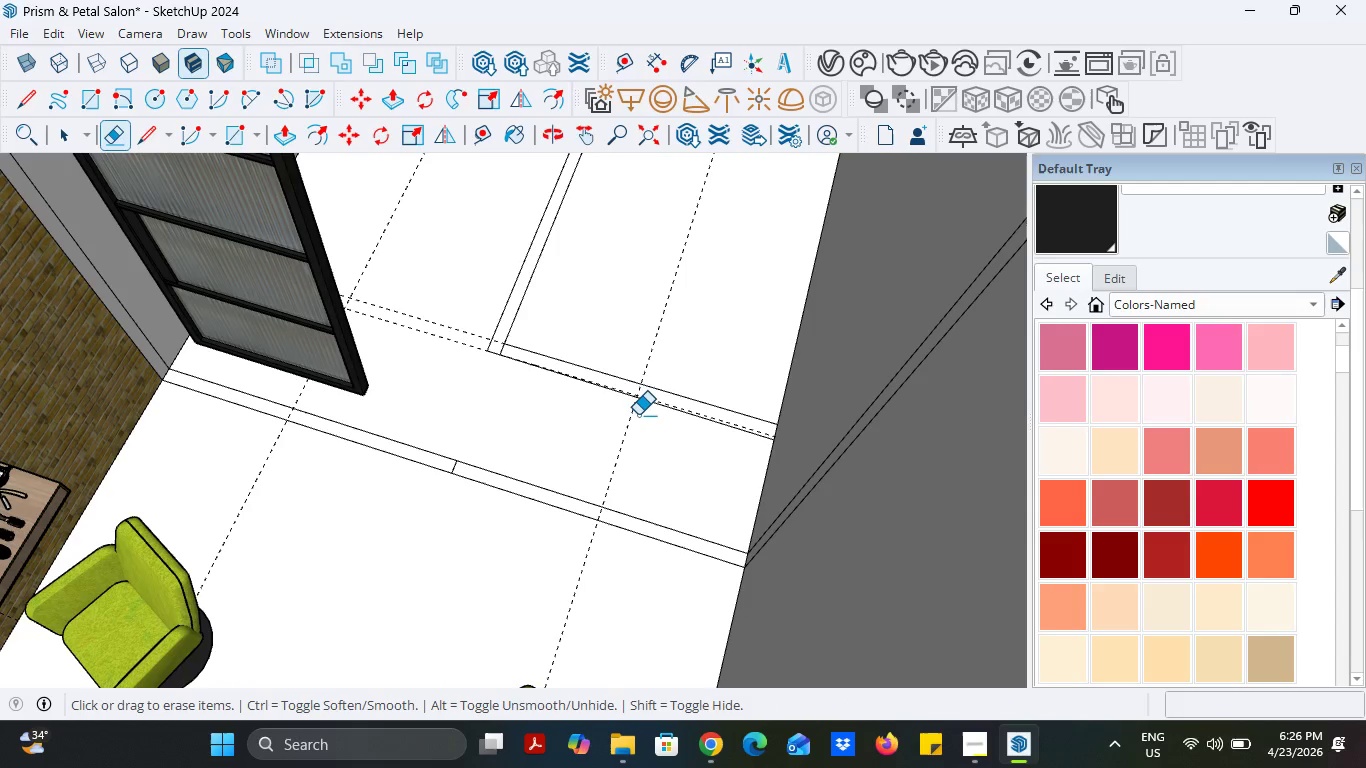 
key(Control+Z)
 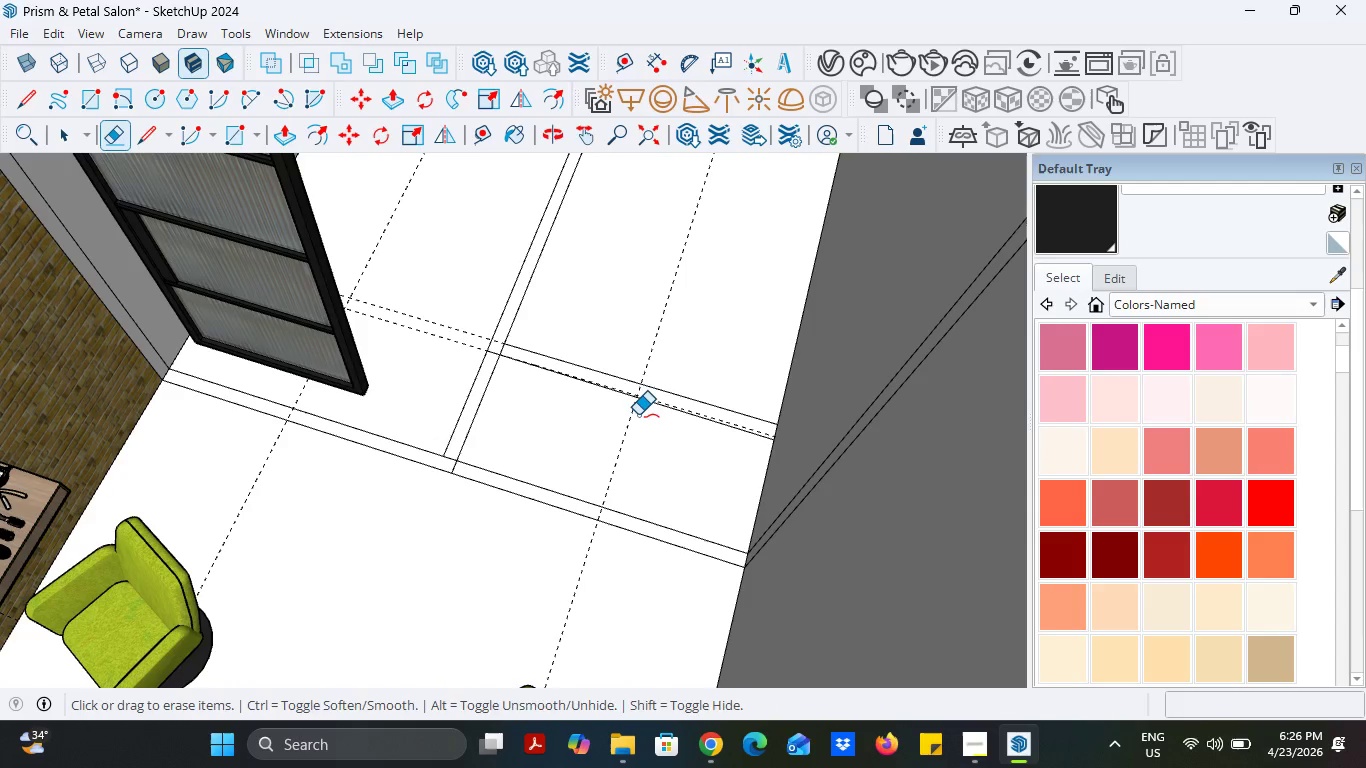 
key(Control+ControlLeft)
 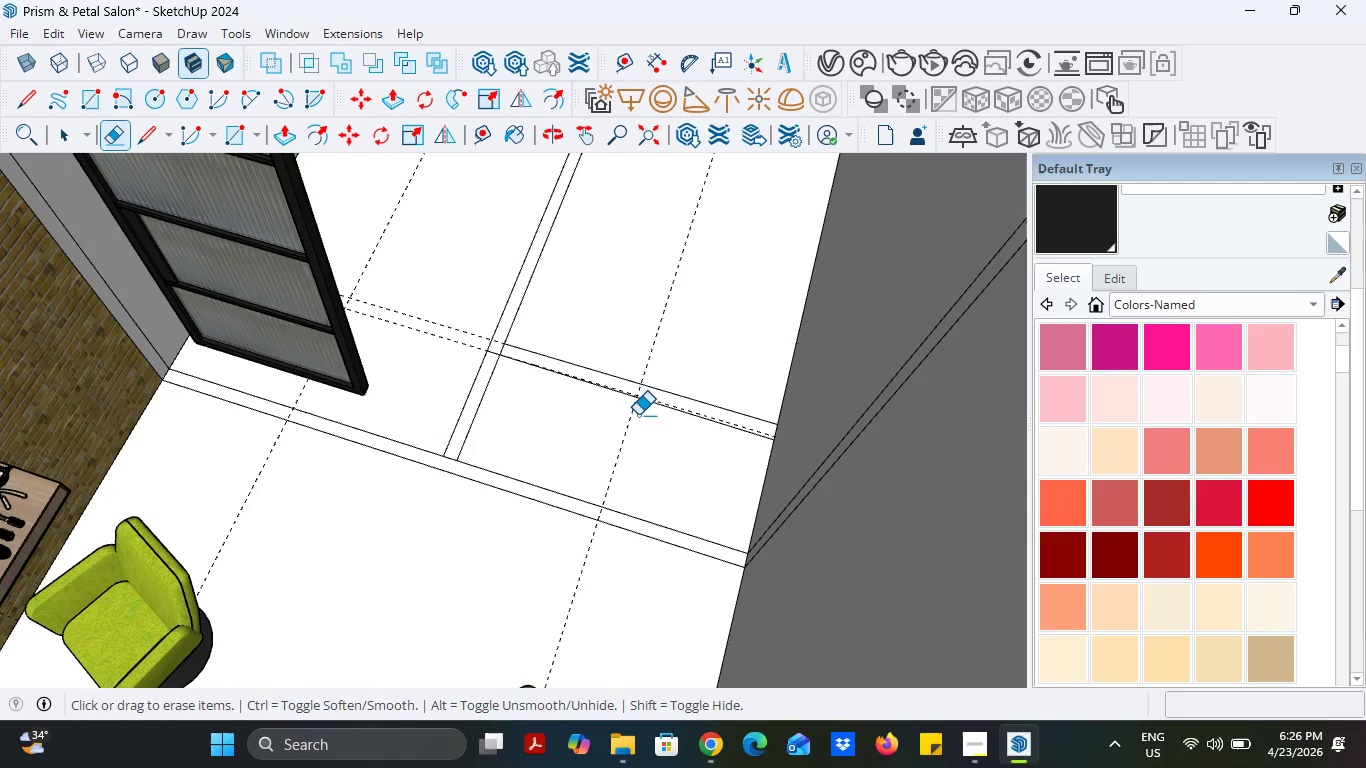 
key(Control+Z)
 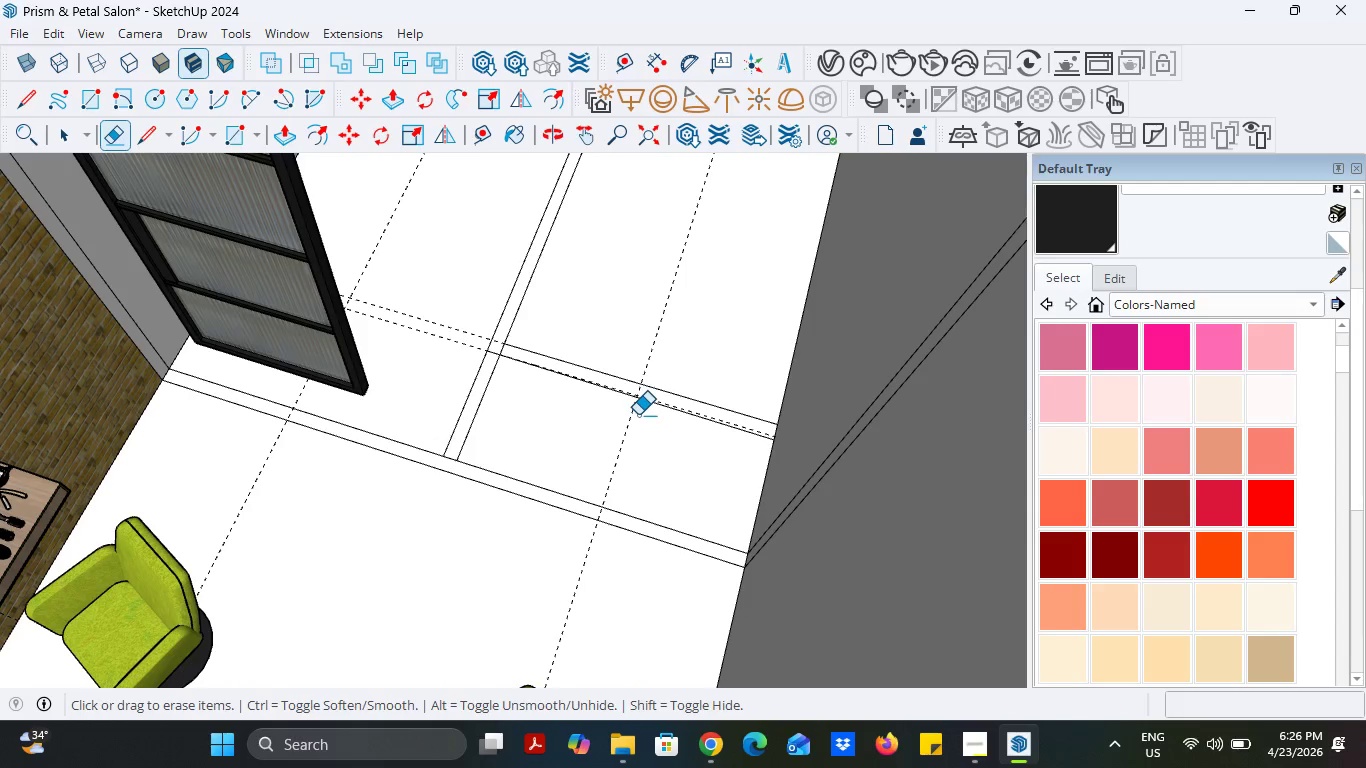 
key(Control+ControlLeft)
 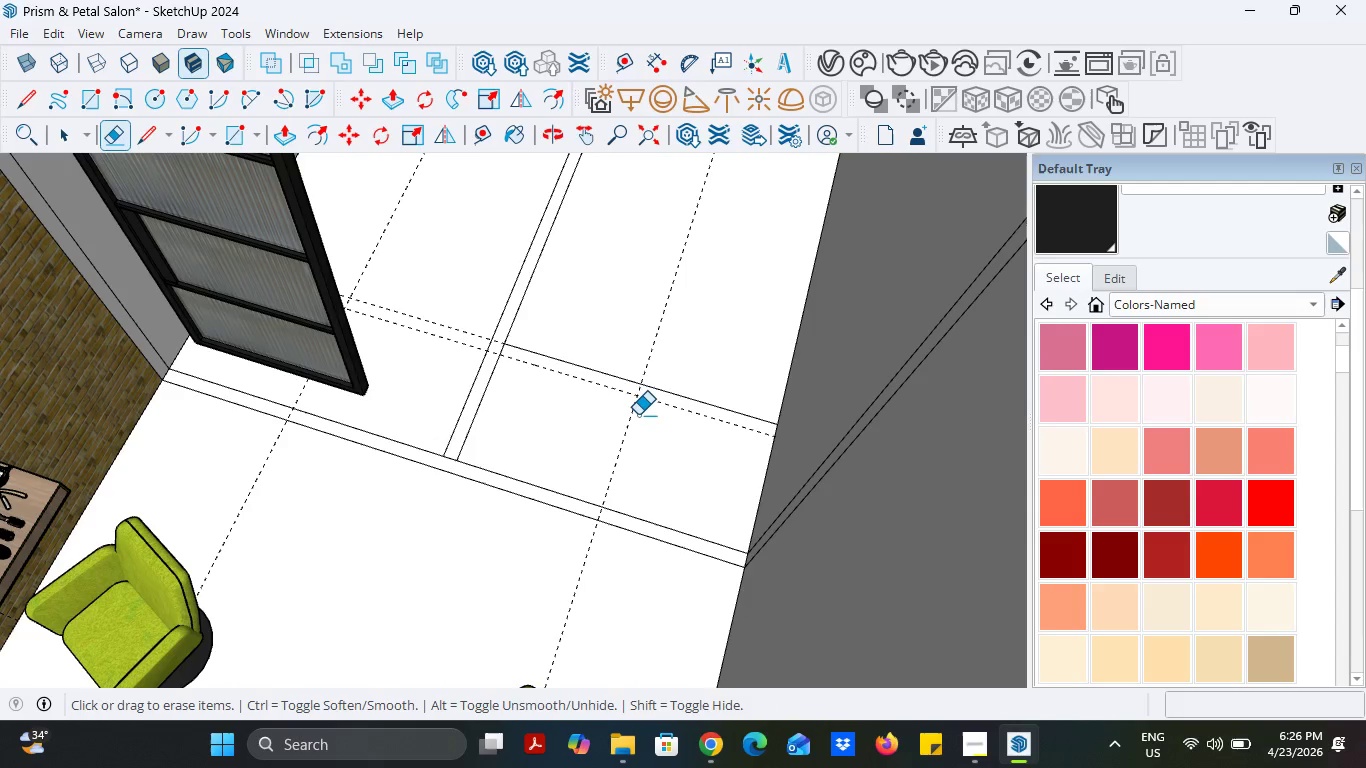 
key(Control+Z)
 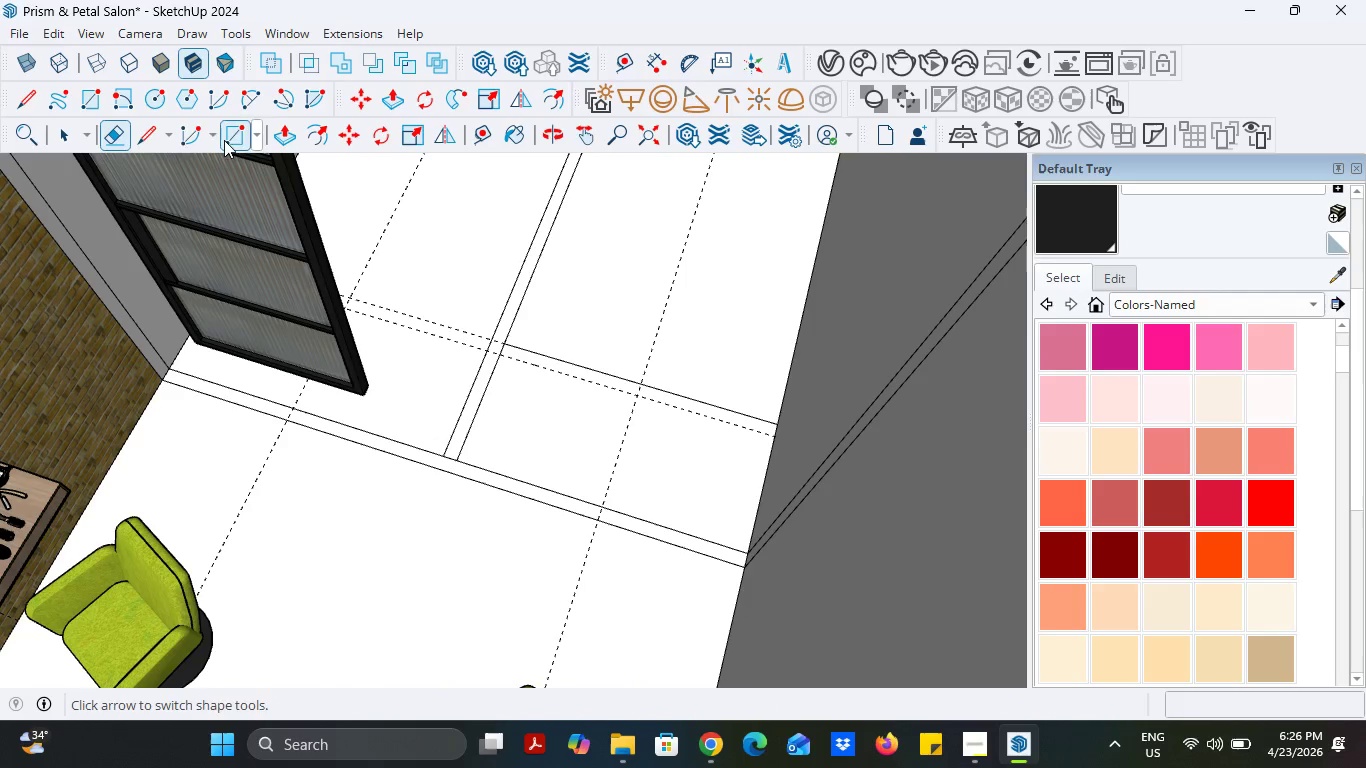 
left_click([138, 137])
 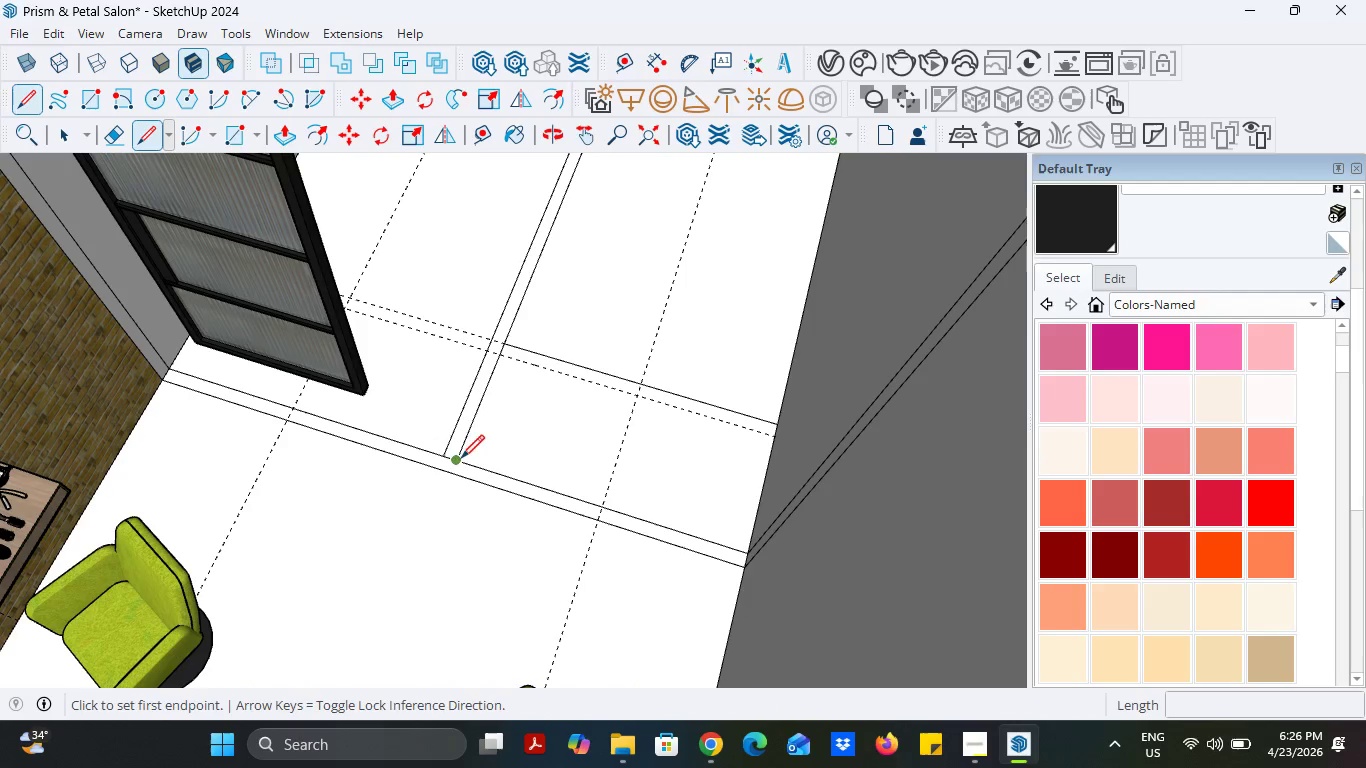 
left_click([459, 458])
 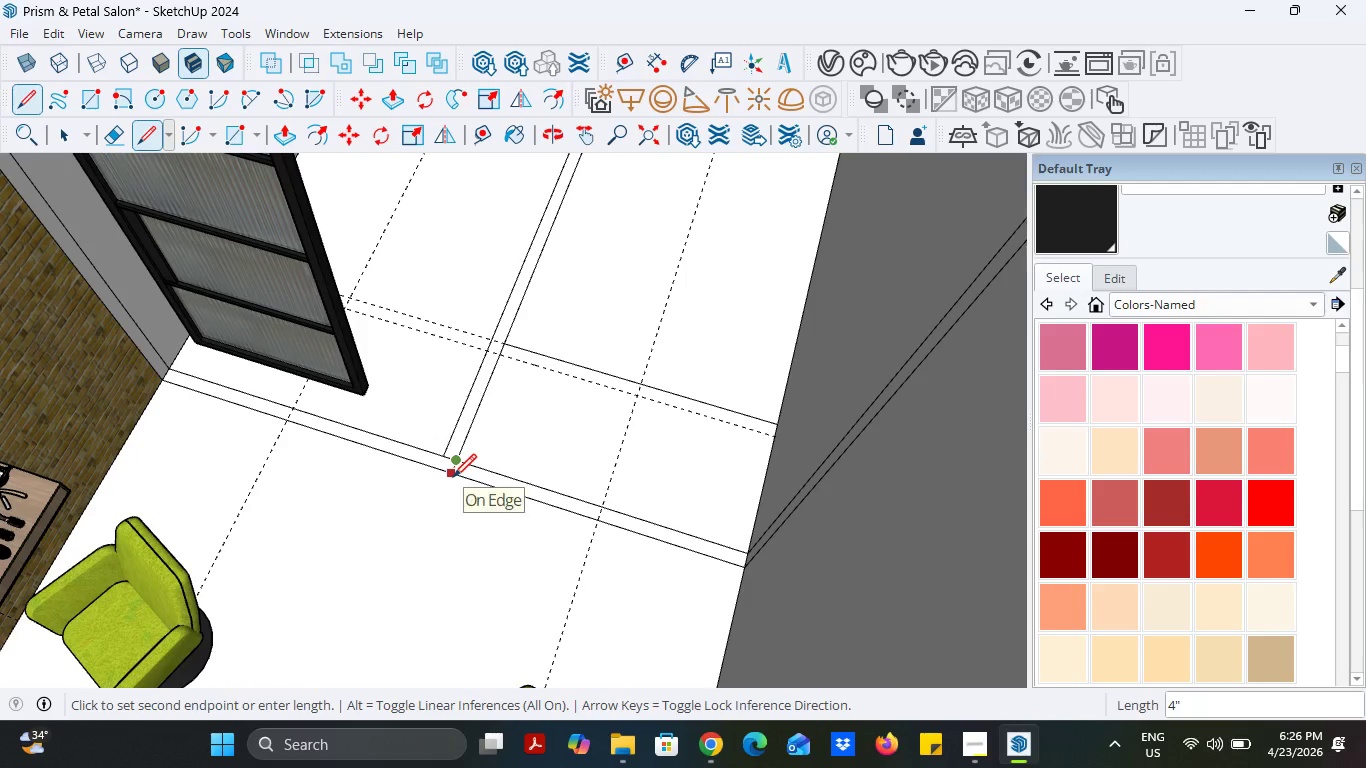 
left_click([453, 477])
 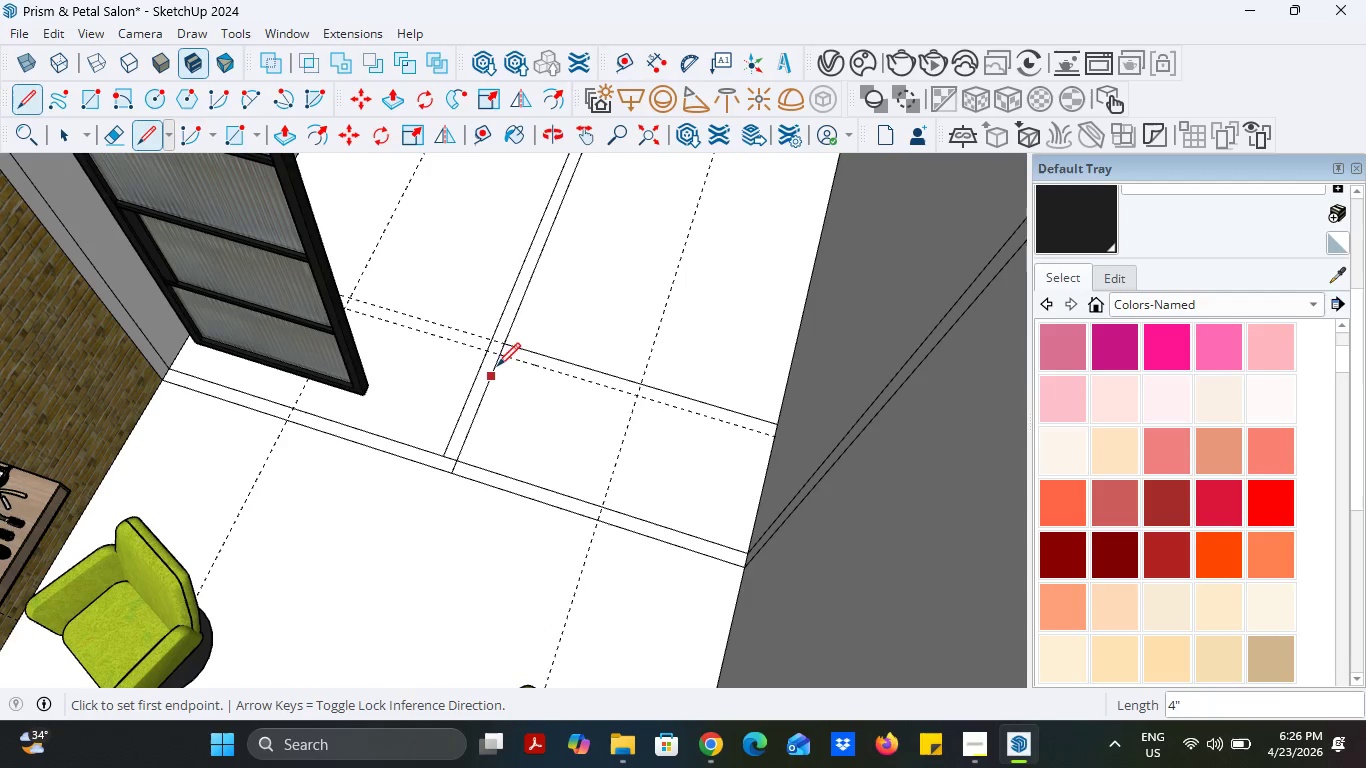 
left_click([499, 359])
 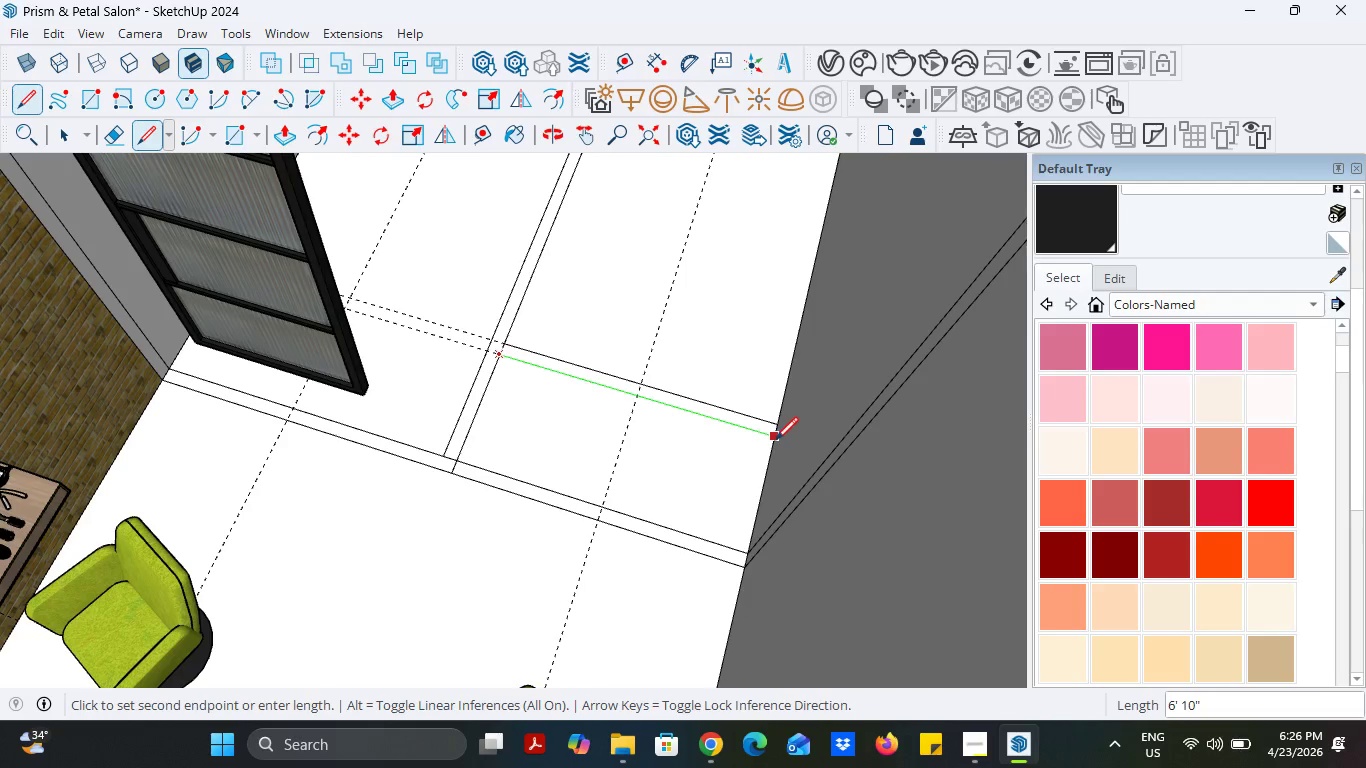 
left_click([775, 440])
 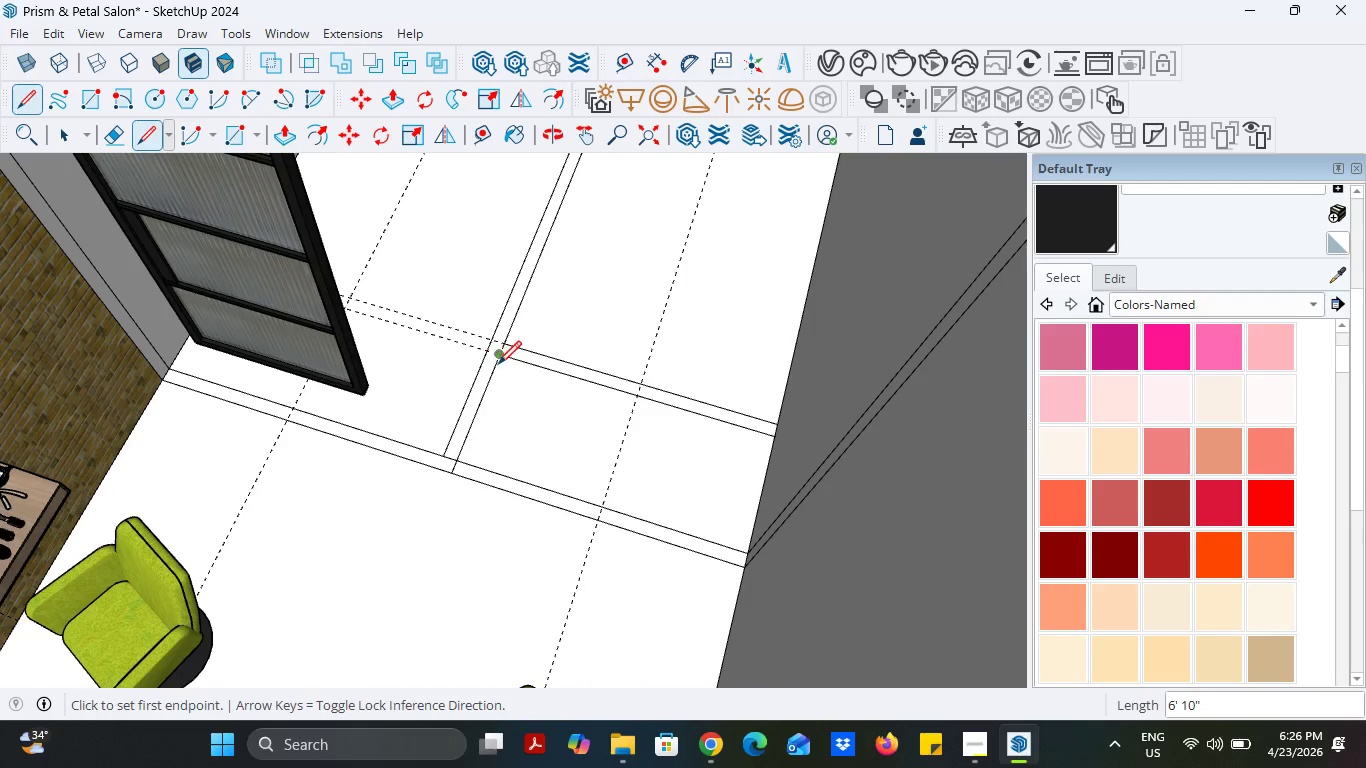 
left_click([499, 359])
 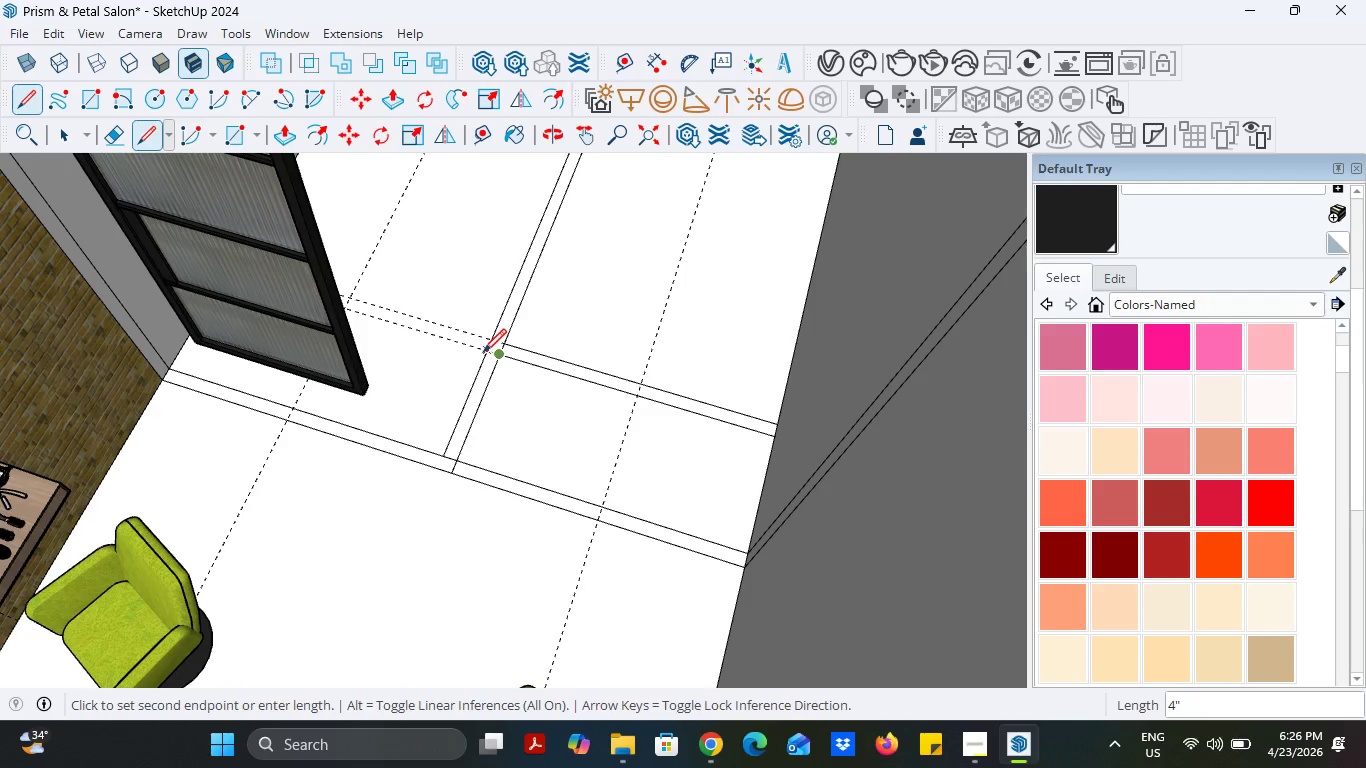 
left_click([483, 352])
 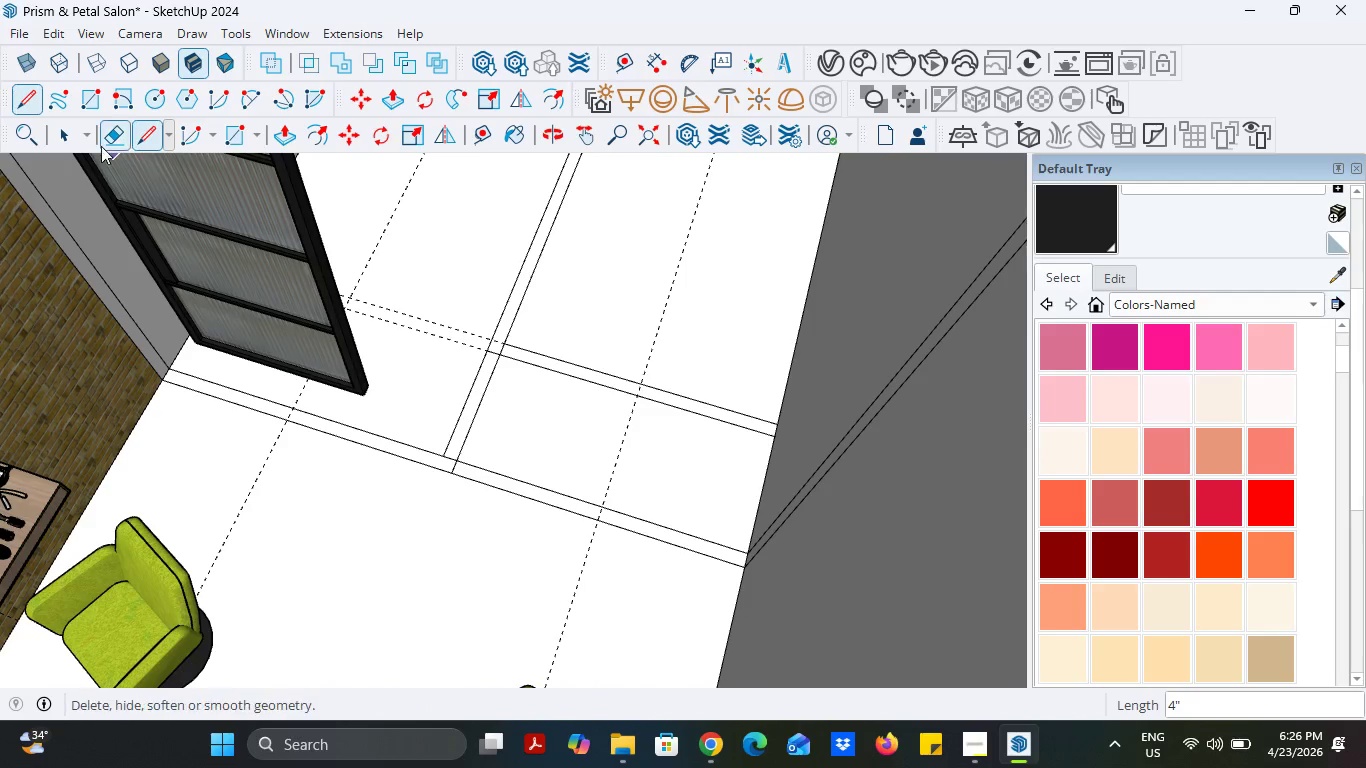 
left_click([103, 140])
 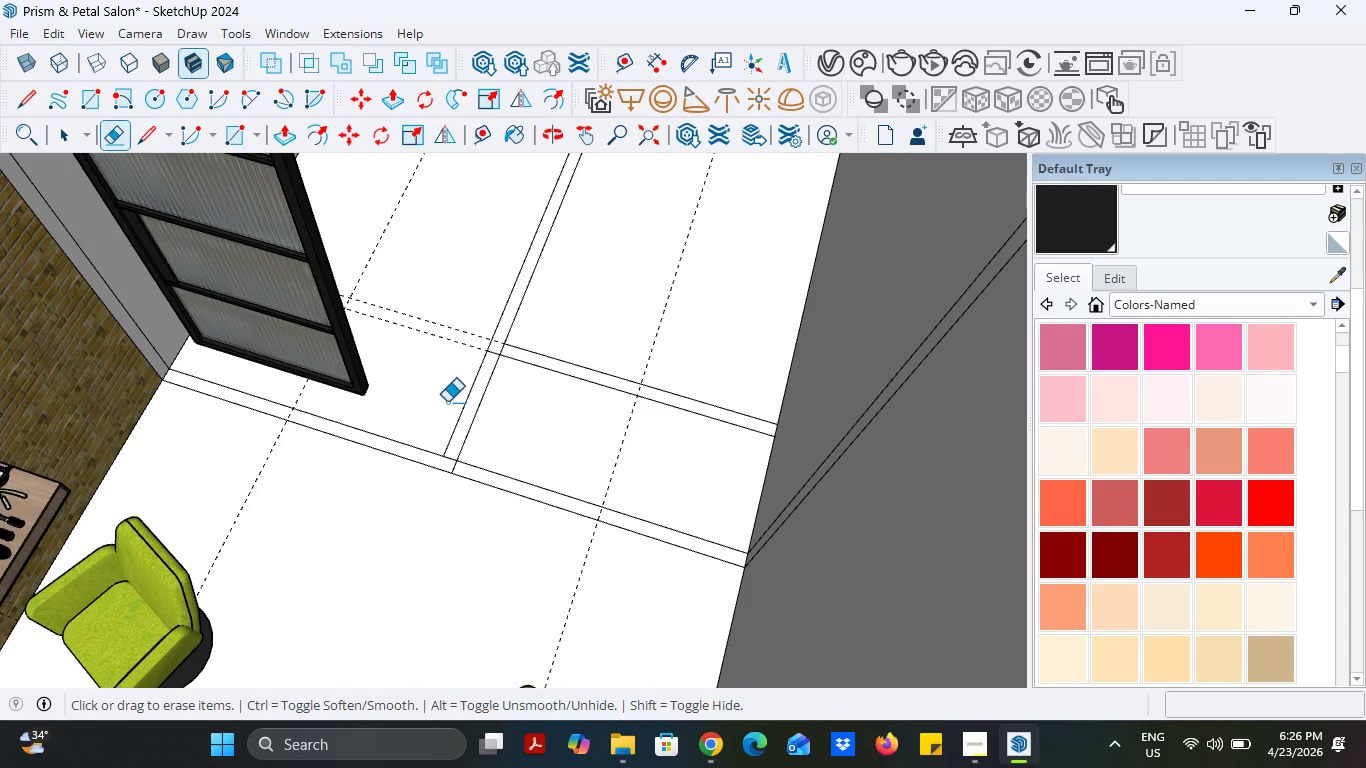 
left_click_drag(start_coordinate=[447, 402], to_coordinate=[514, 424])
 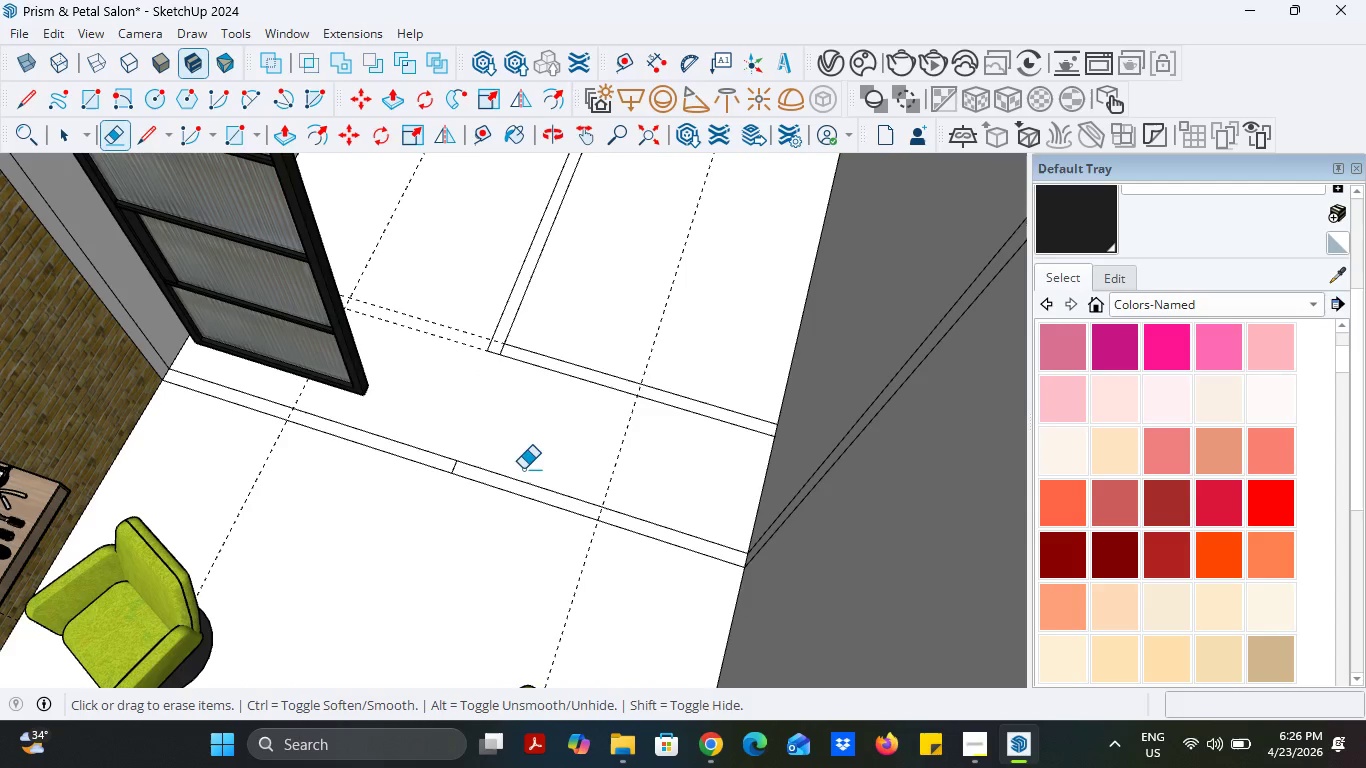 
left_click_drag(start_coordinate=[523, 455], to_coordinate=[519, 529])
 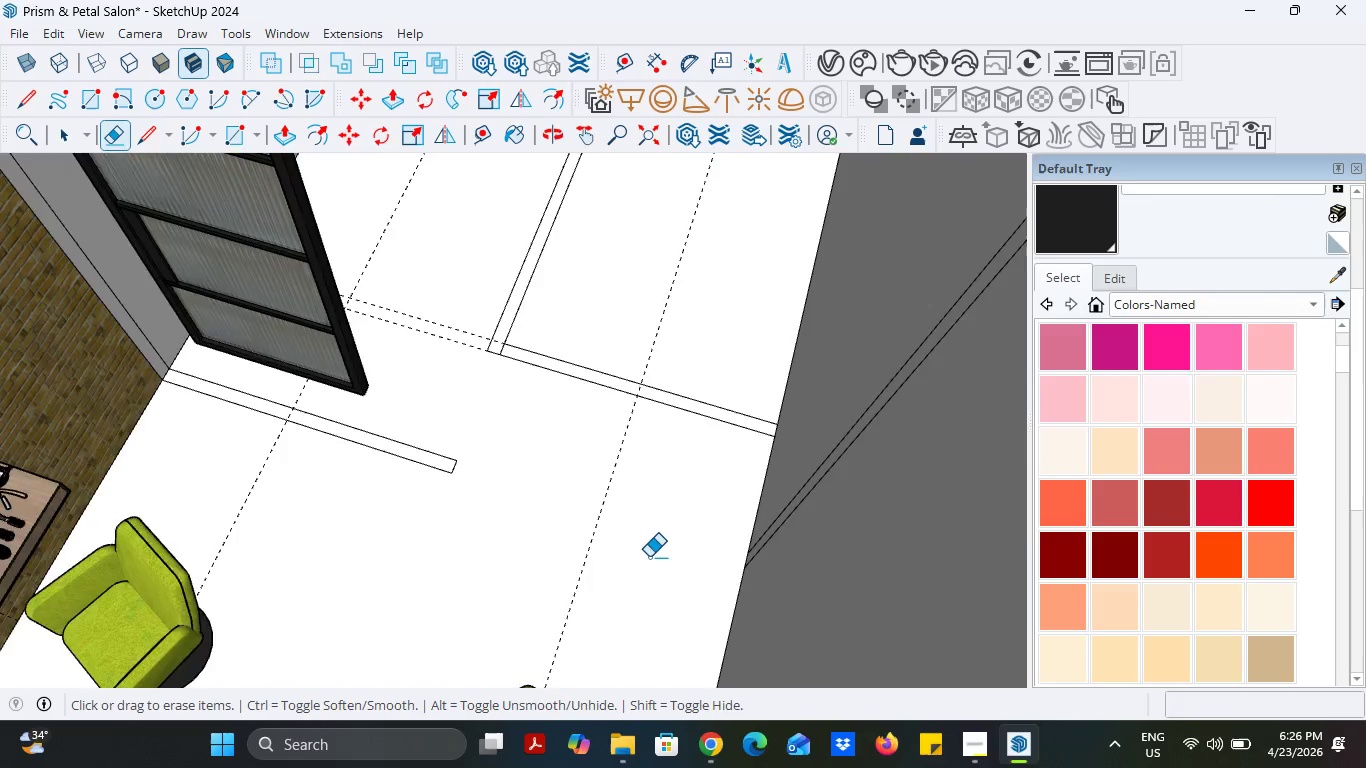 
scroll: coordinate [530, 391], scroll_direction: up, amount: 4.0
 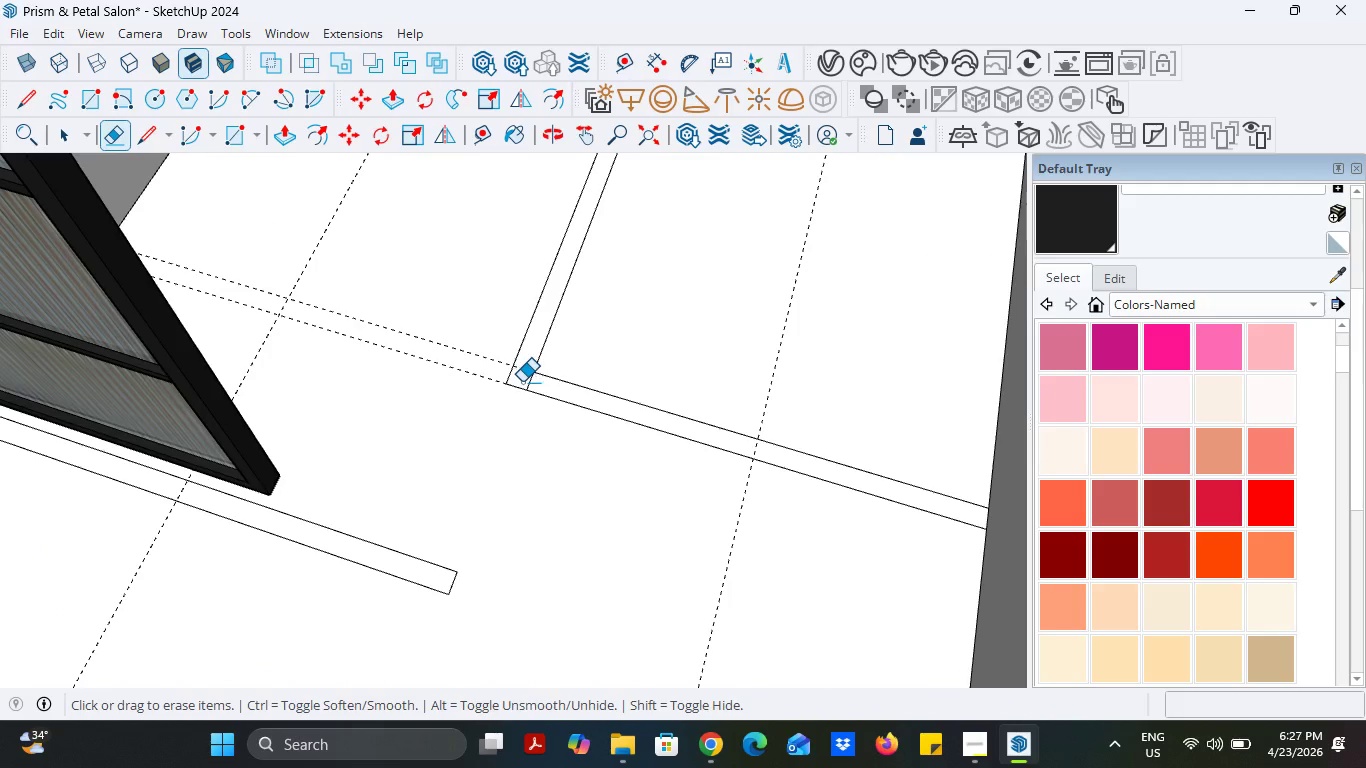 
left_click_drag(start_coordinate=[522, 382], to_coordinate=[534, 386])
 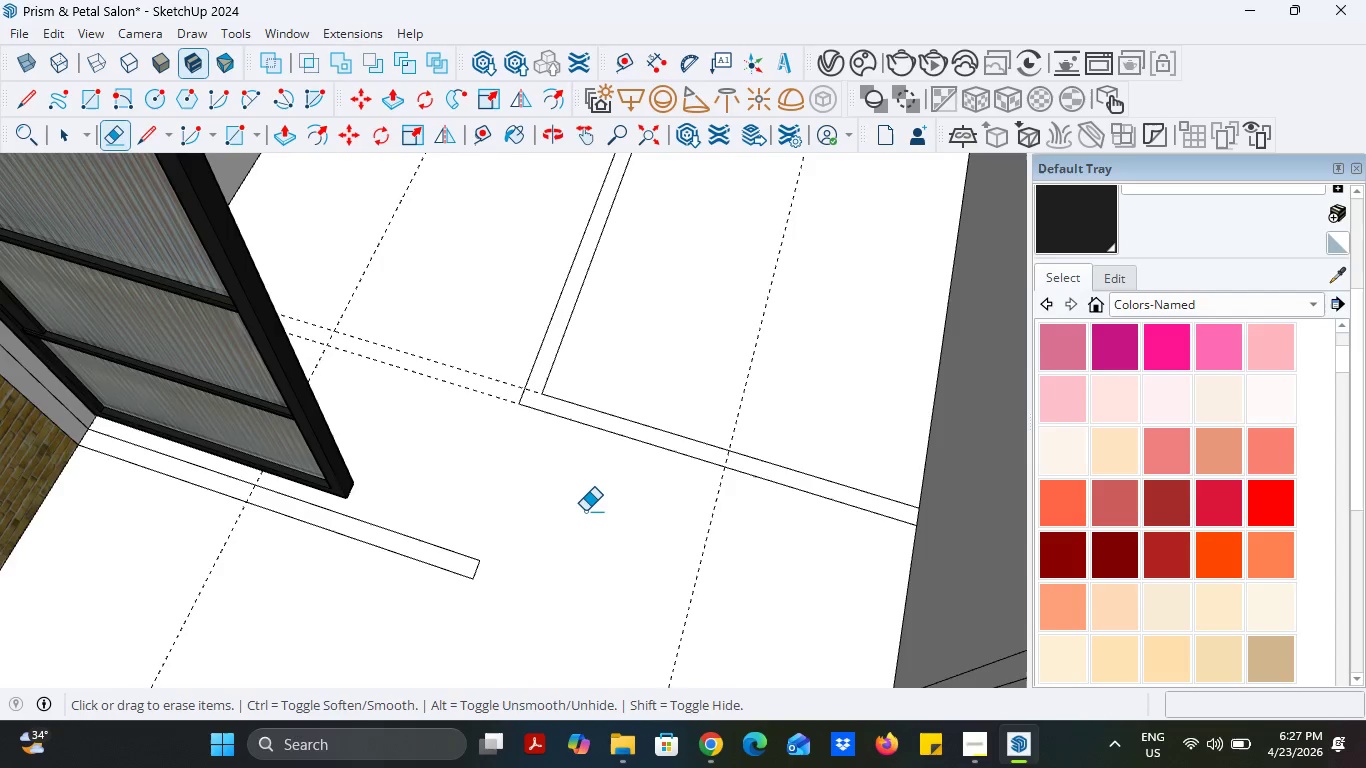 
scroll: coordinate [585, 511], scroll_direction: down, amount: 8.0
 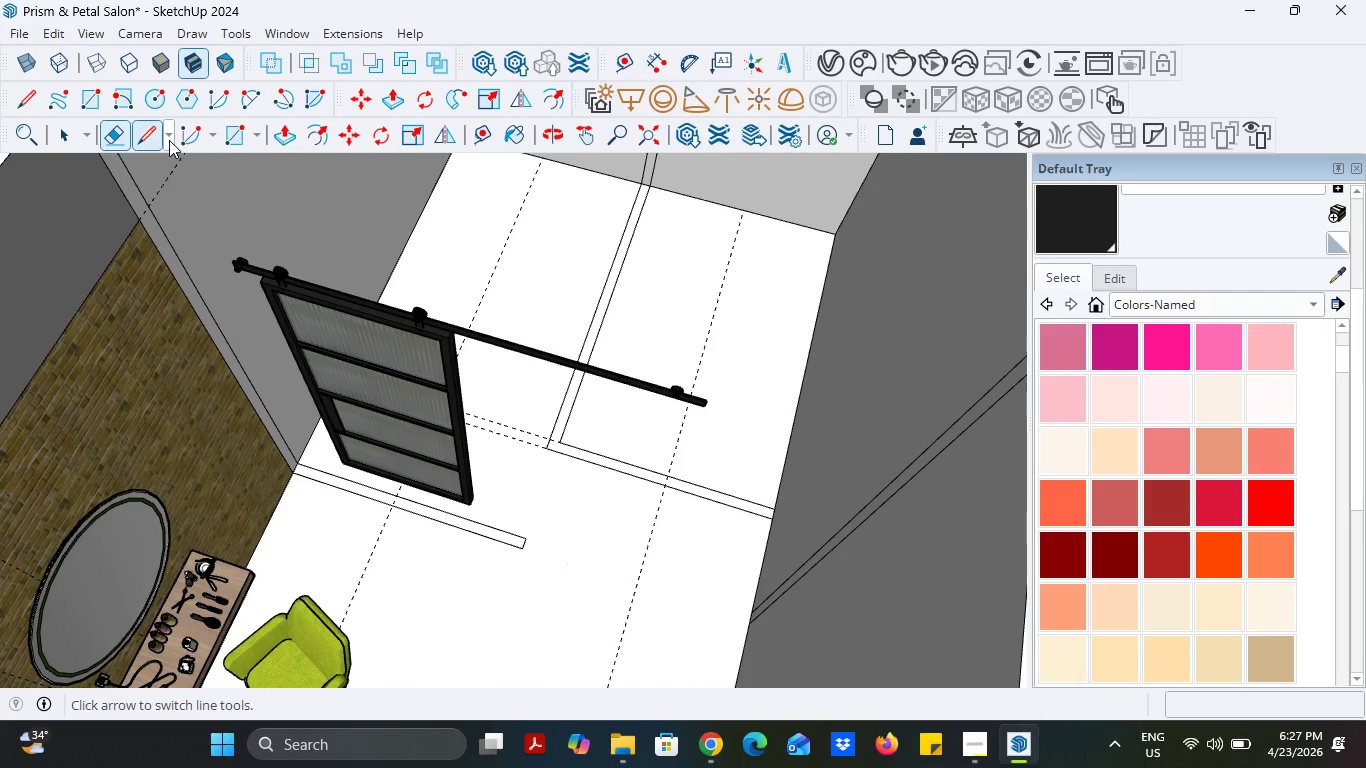 
left_click([282, 143])
 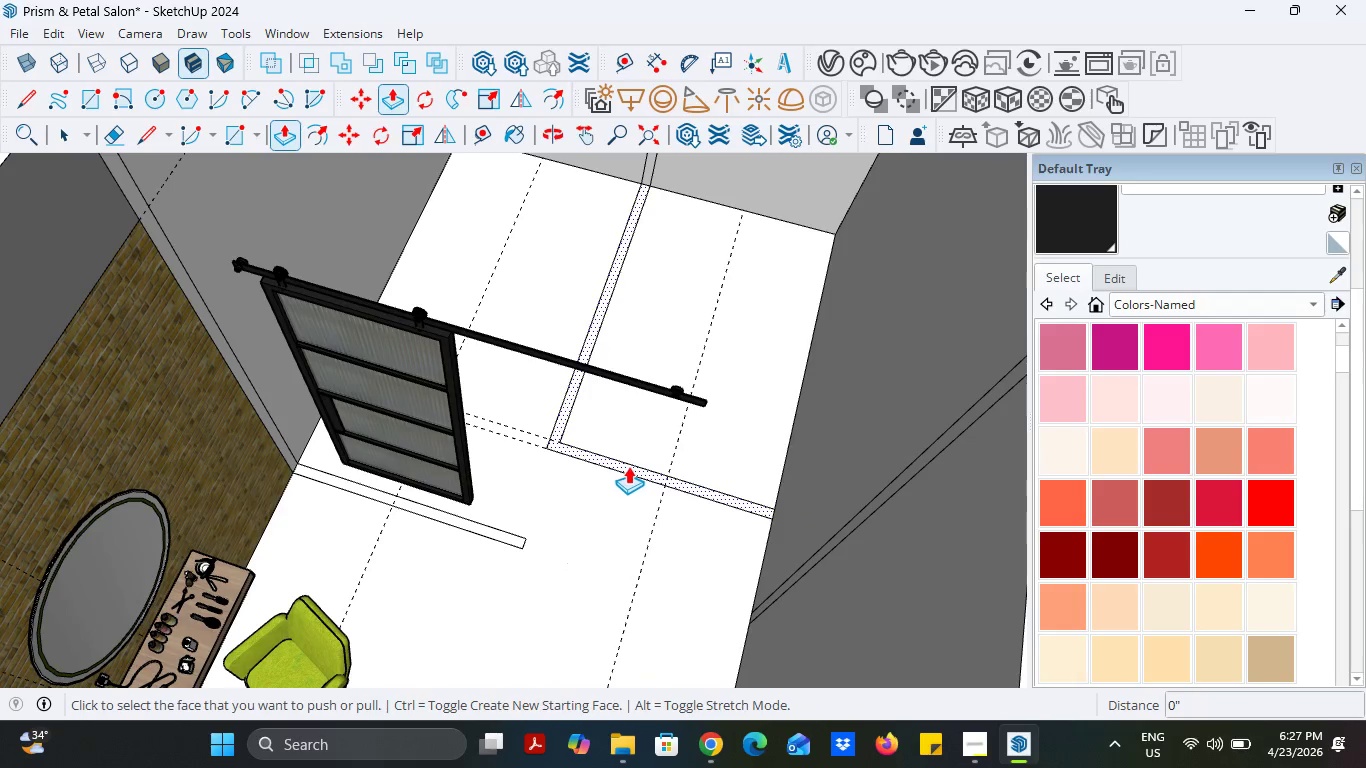 
left_click([628, 466])
 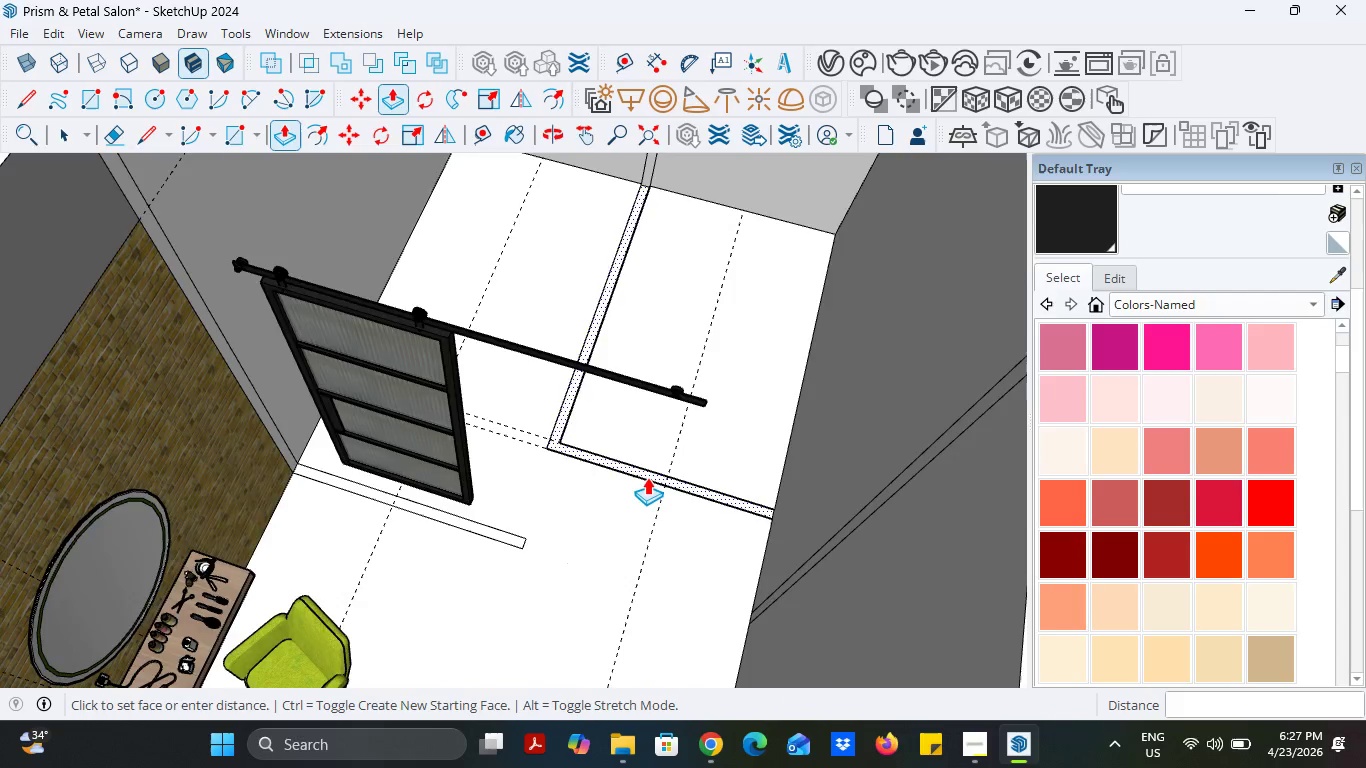 
scroll: coordinate [647, 477], scroll_direction: down, amount: 5.0
 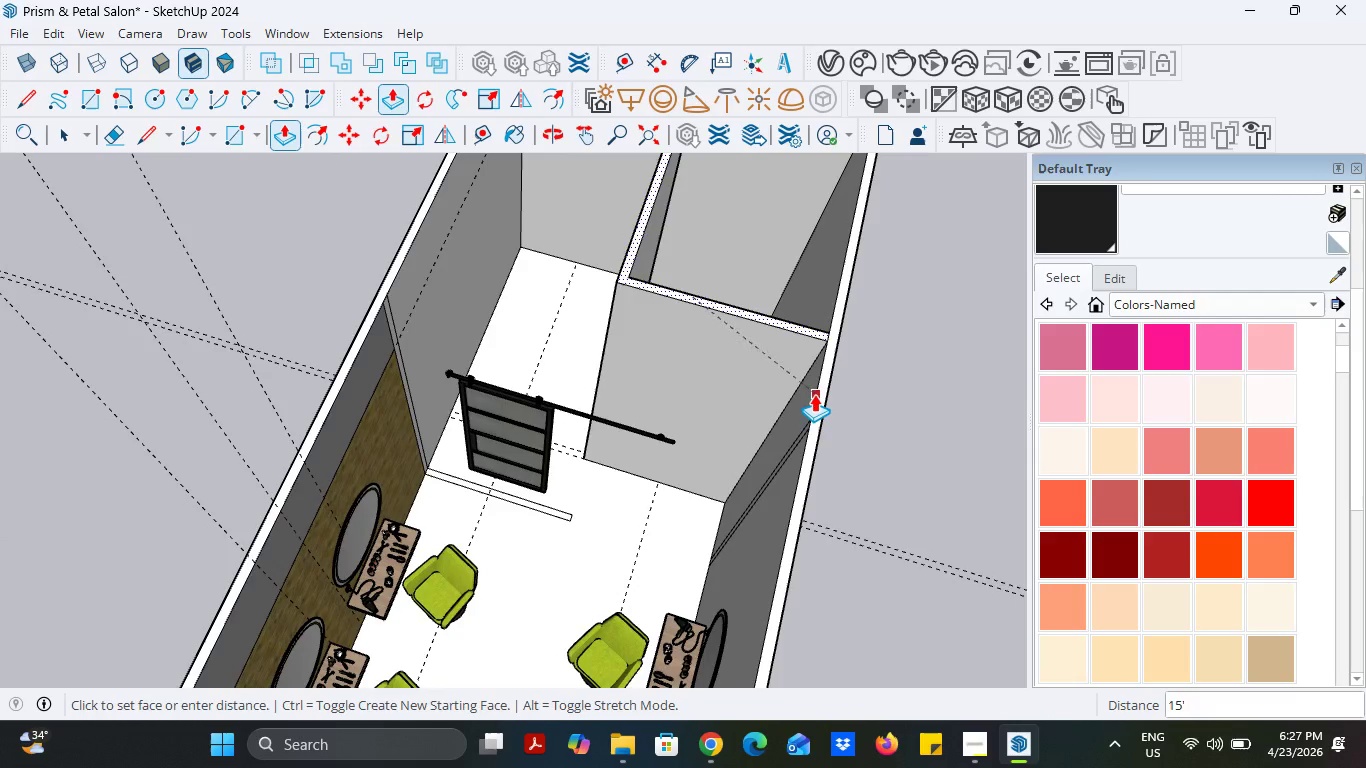 
left_click([814, 394])
 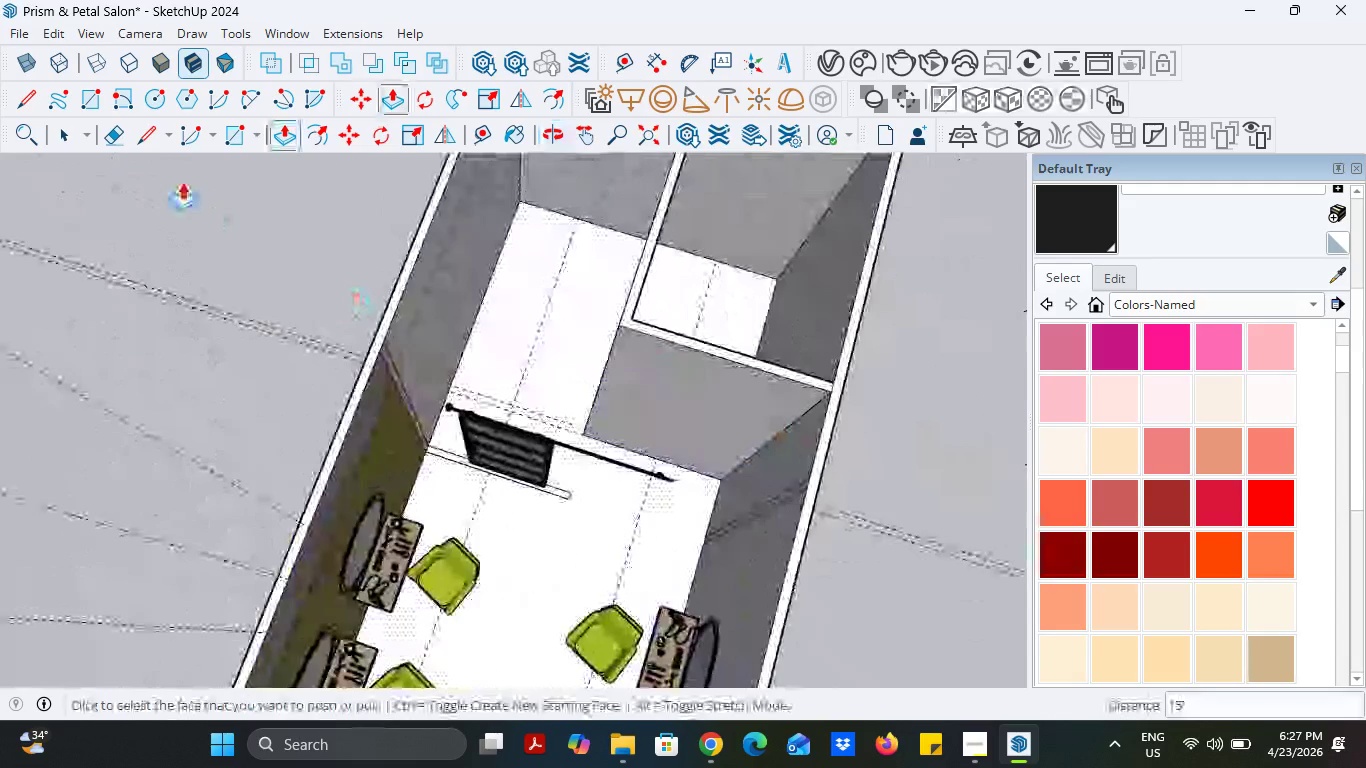 
left_click([111, 140])
 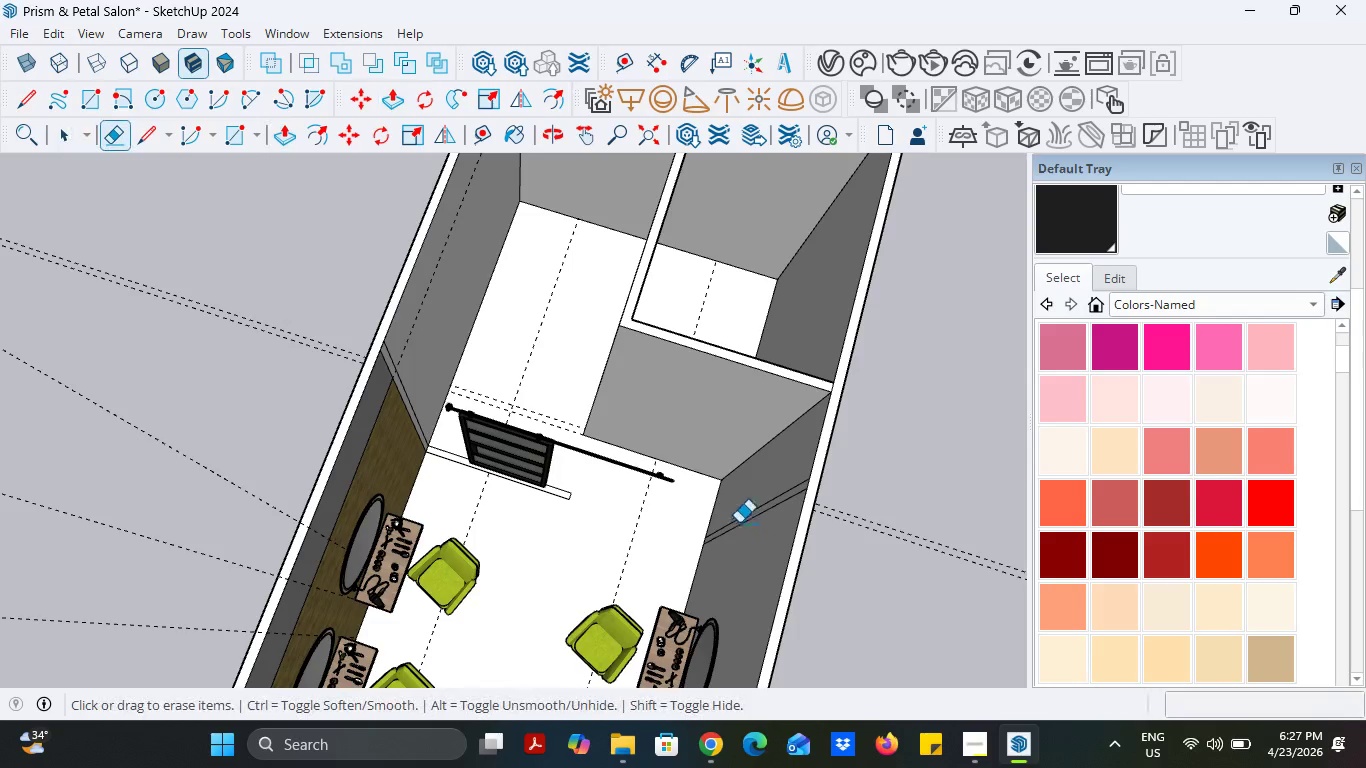 
left_click_drag(start_coordinate=[739, 523], to_coordinate=[739, 540])
 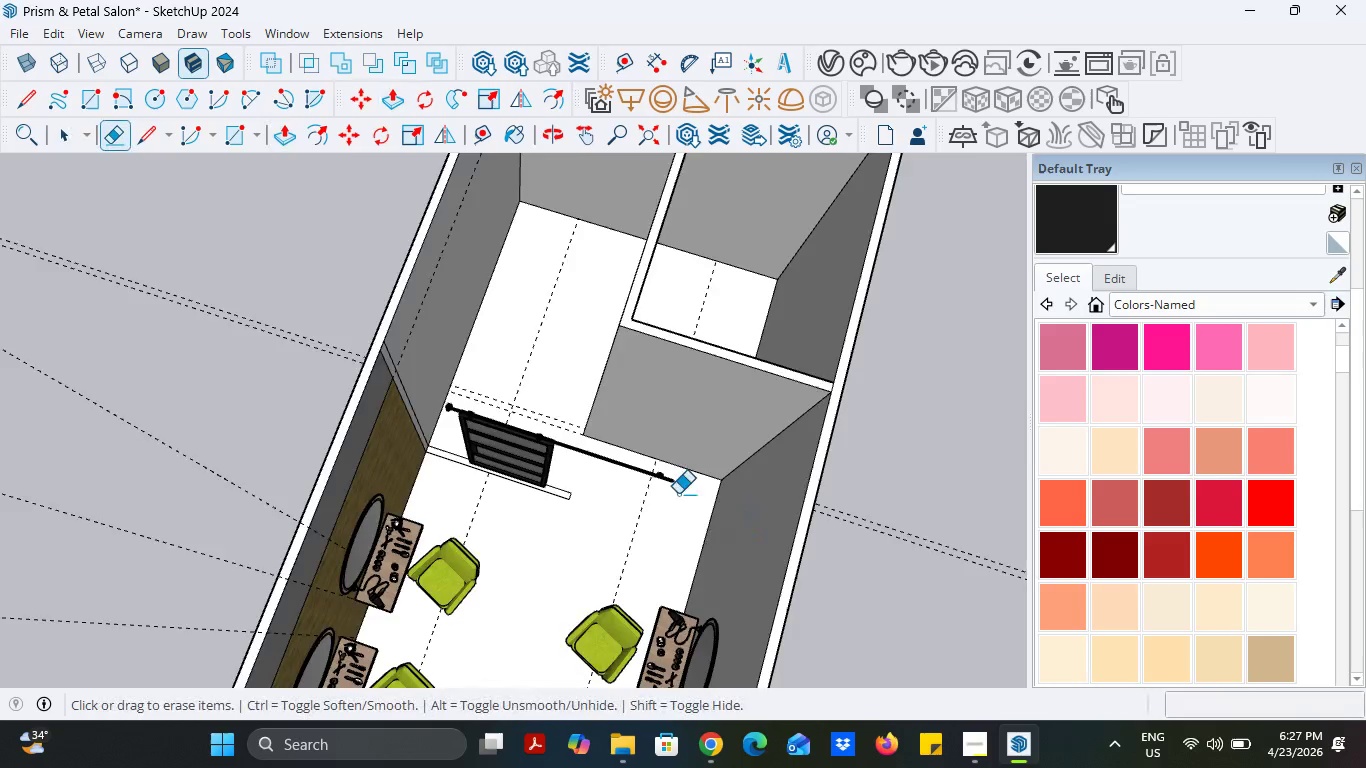 
scroll: coordinate [687, 491], scroll_direction: down, amount: 2.0
 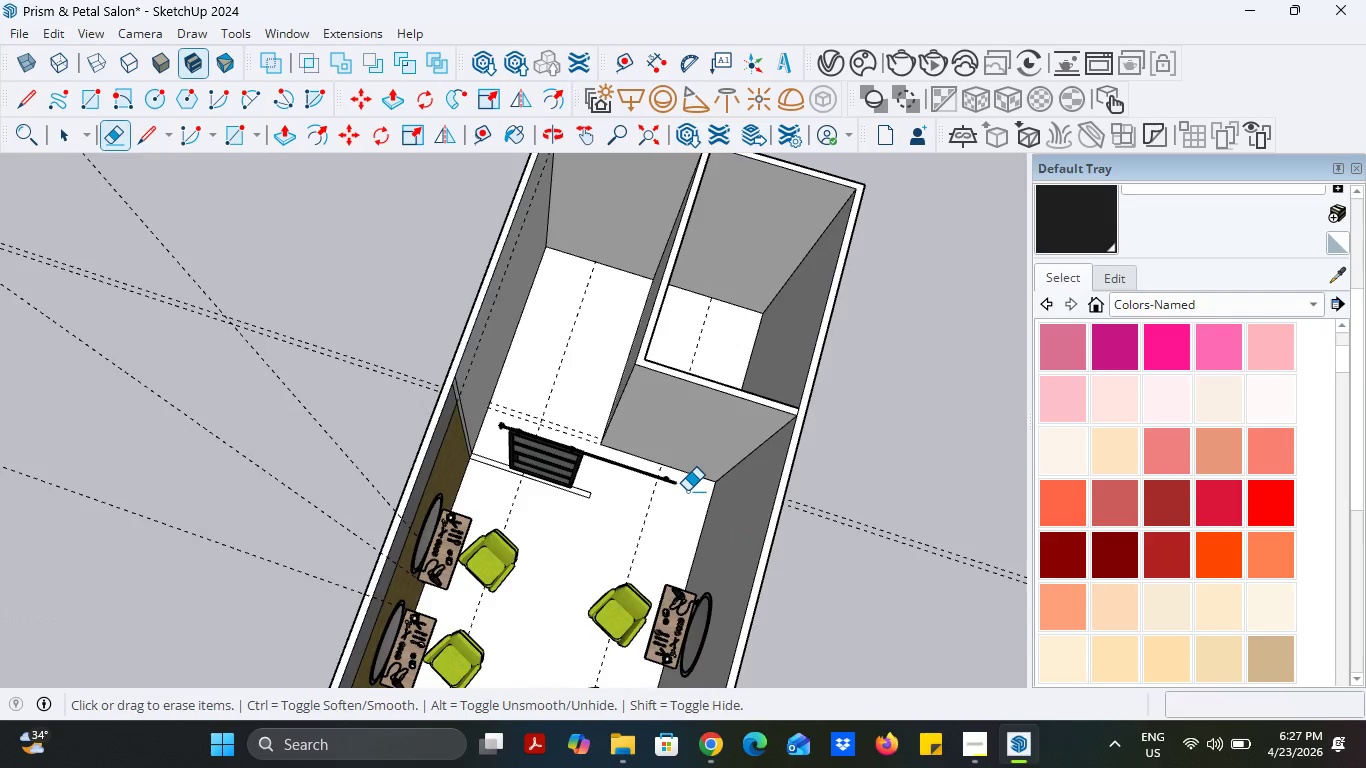 
scroll: coordinate [428, 449], scroll_direction: up, amount: 4.0
 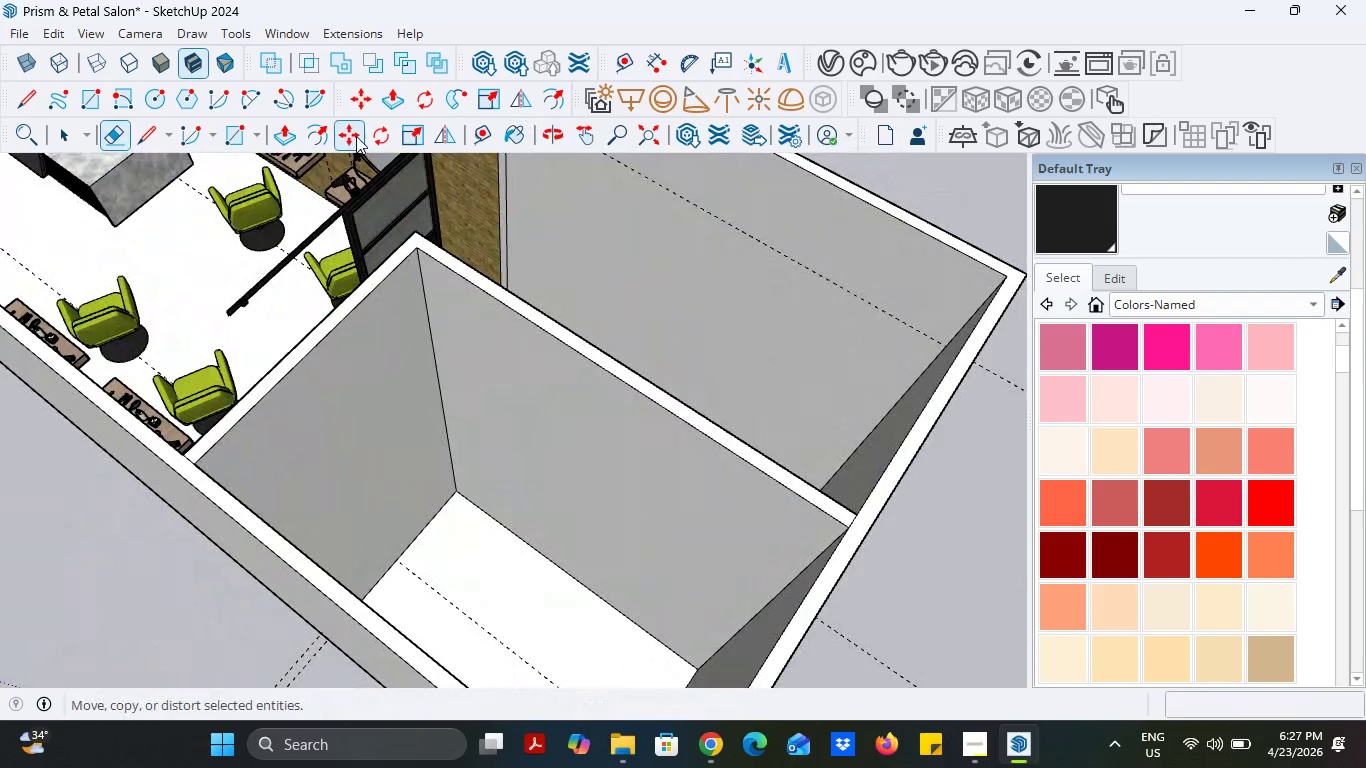 
left_click([477, 133])
 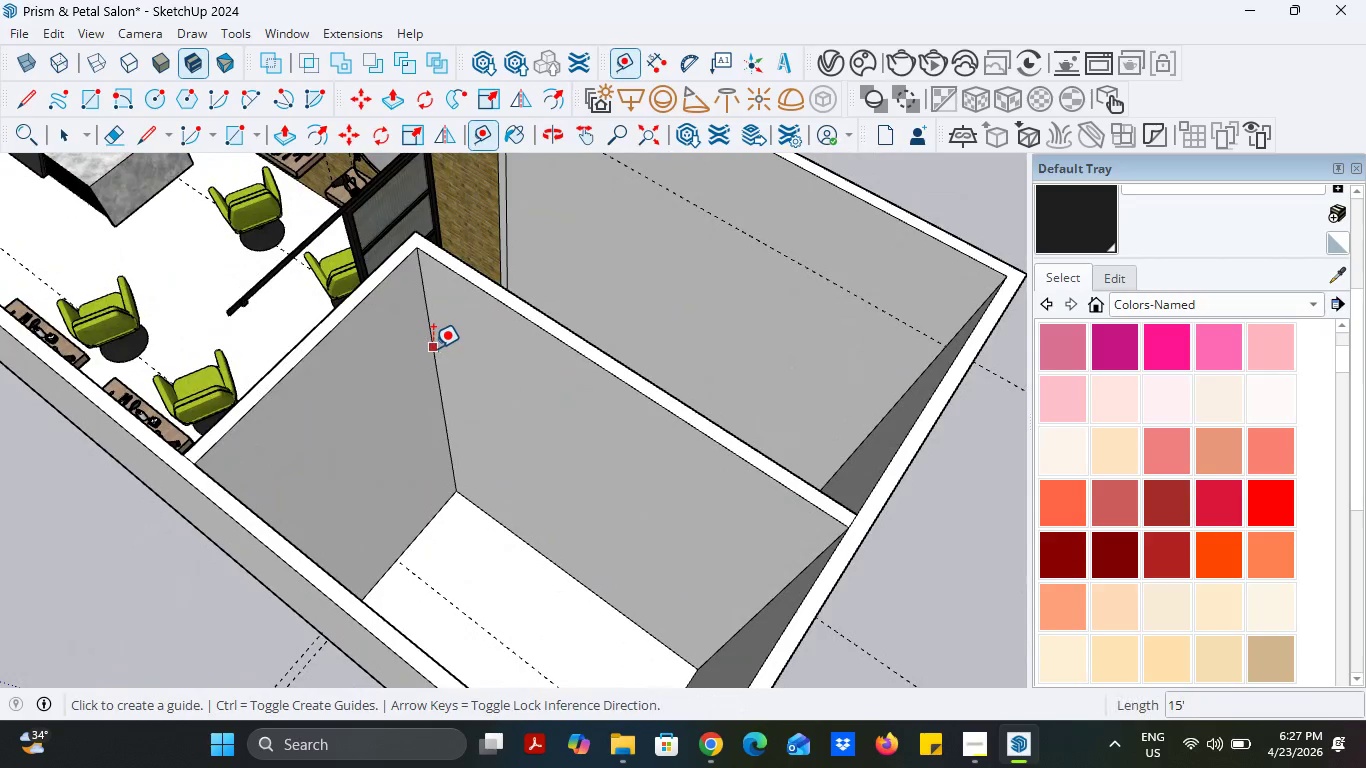 
left_click([433, 348])
 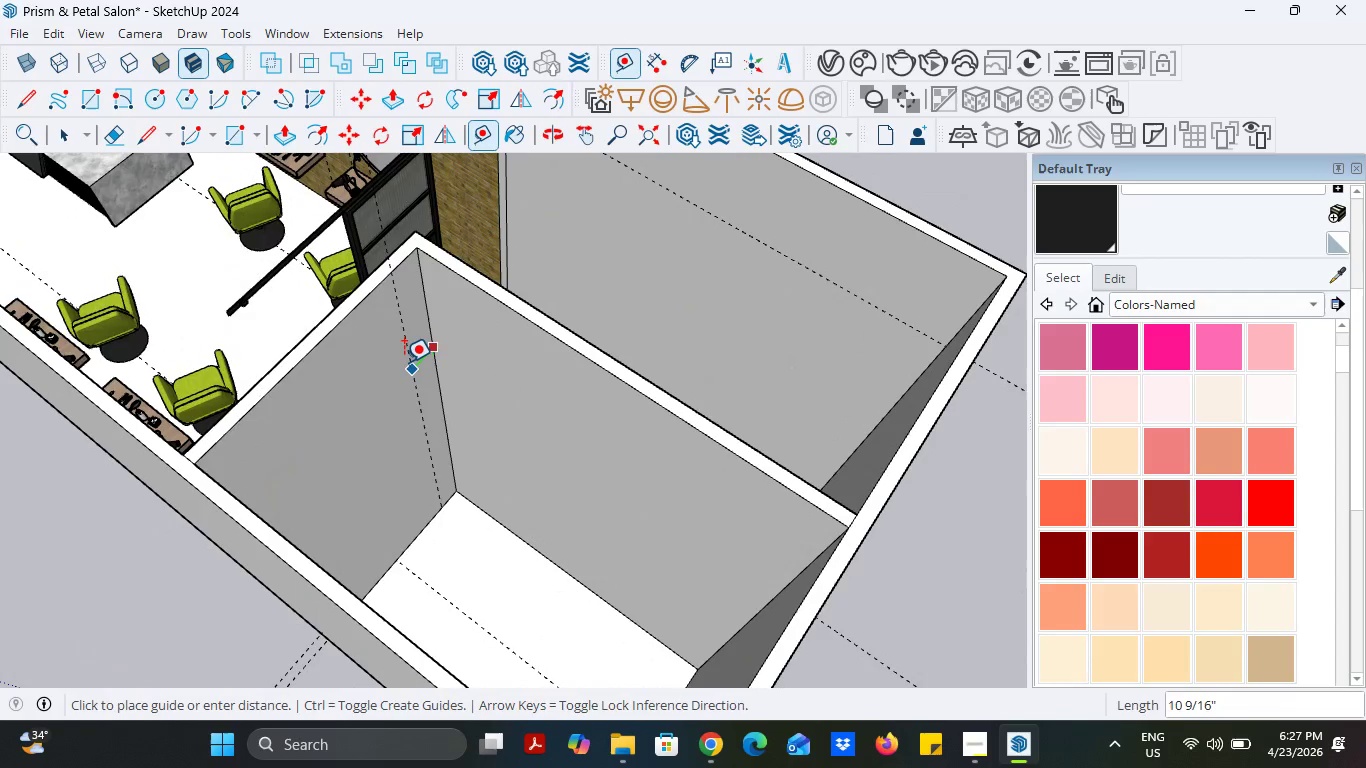 
key(4)
 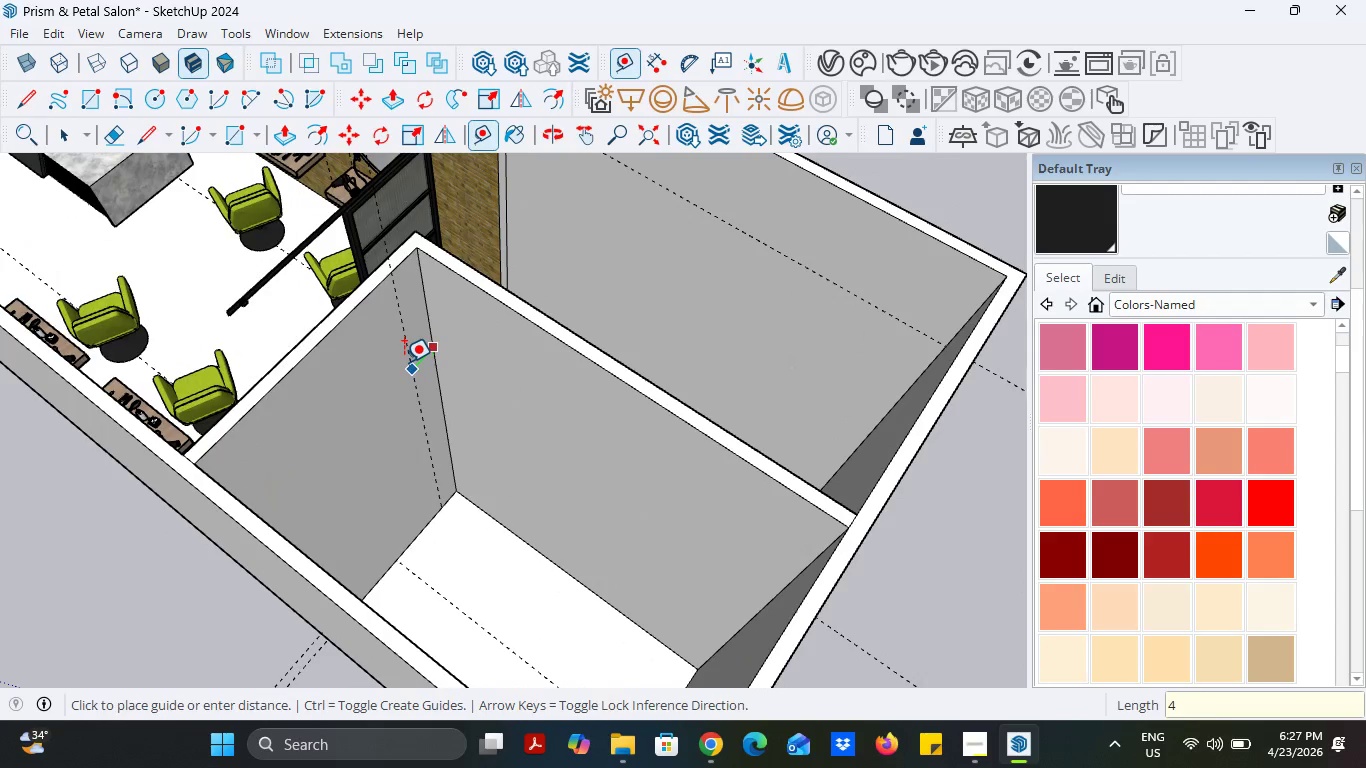 
key(Enter)
 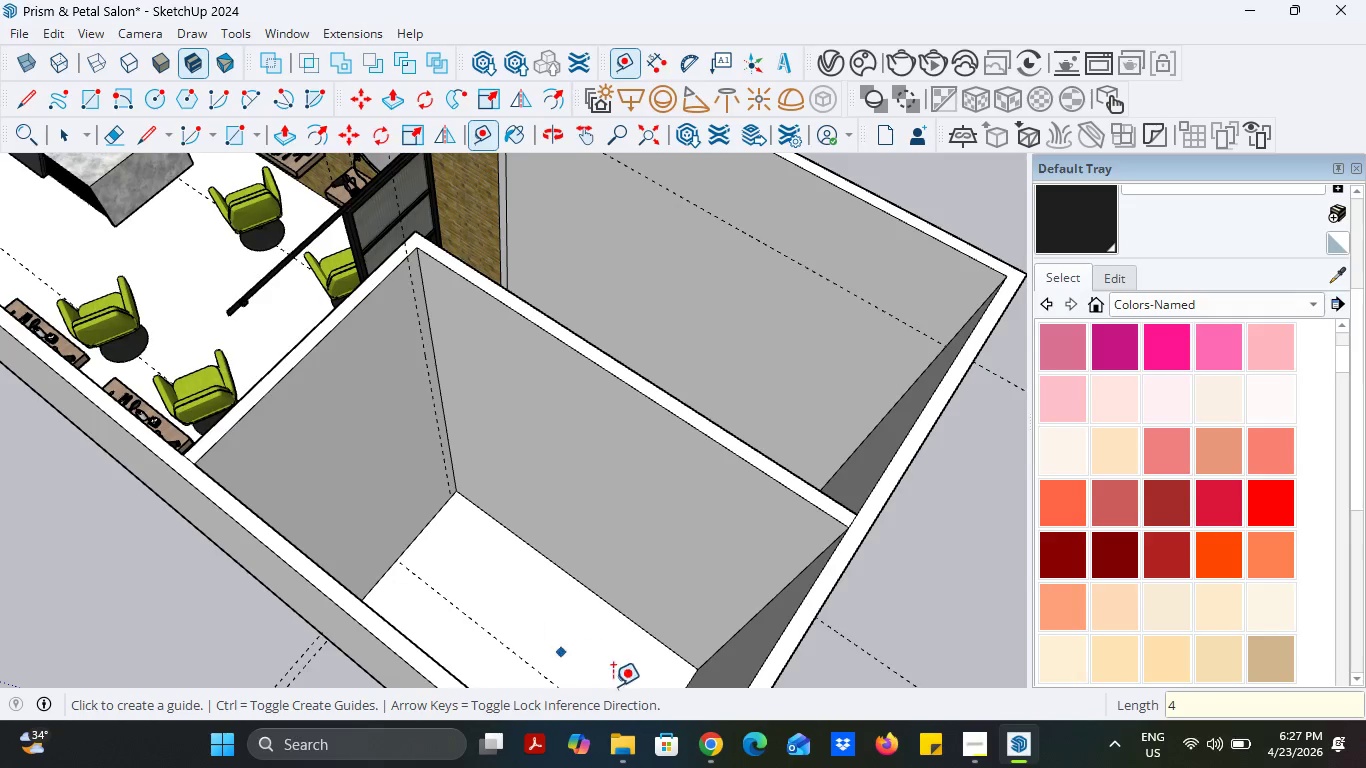 
left_click([700, 744])
 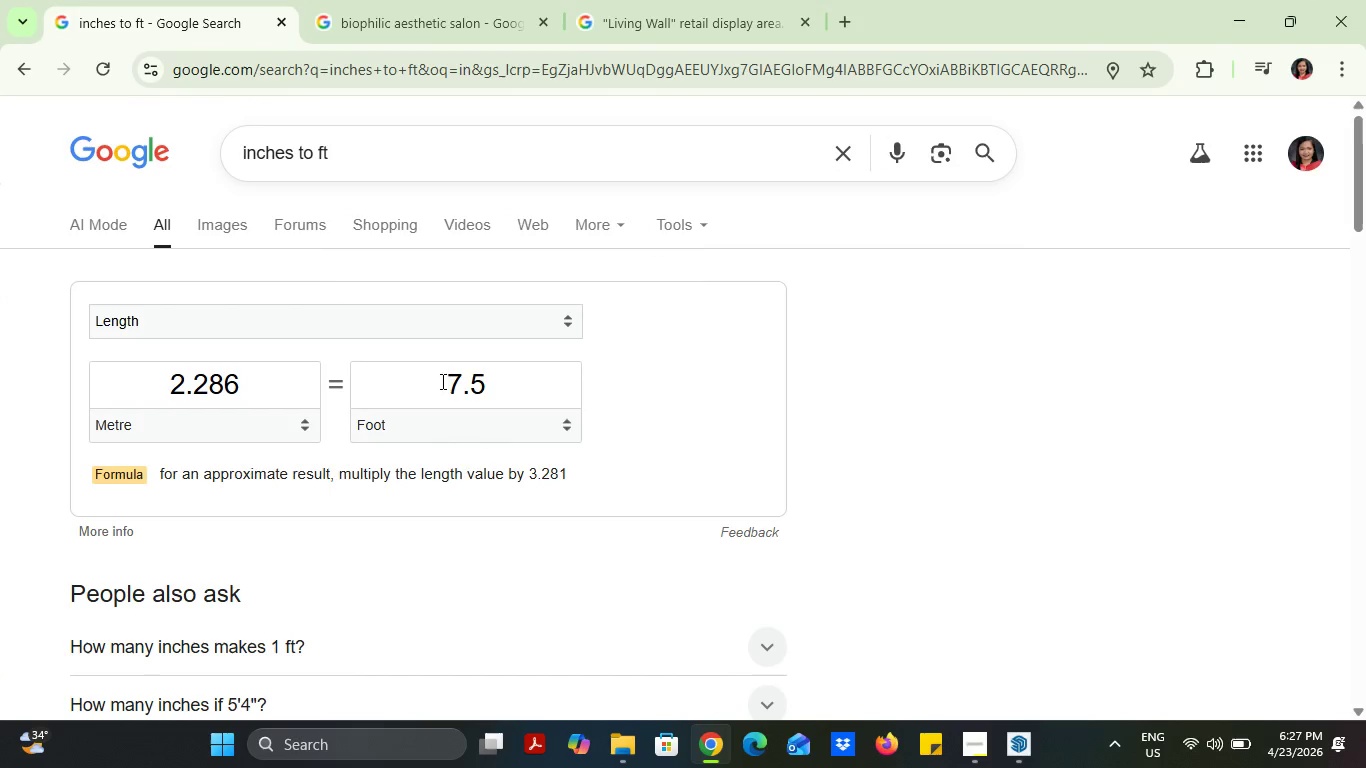 
left_click_drag(start_coordinate=[438, 378], to_coordinate=[491, 377])
 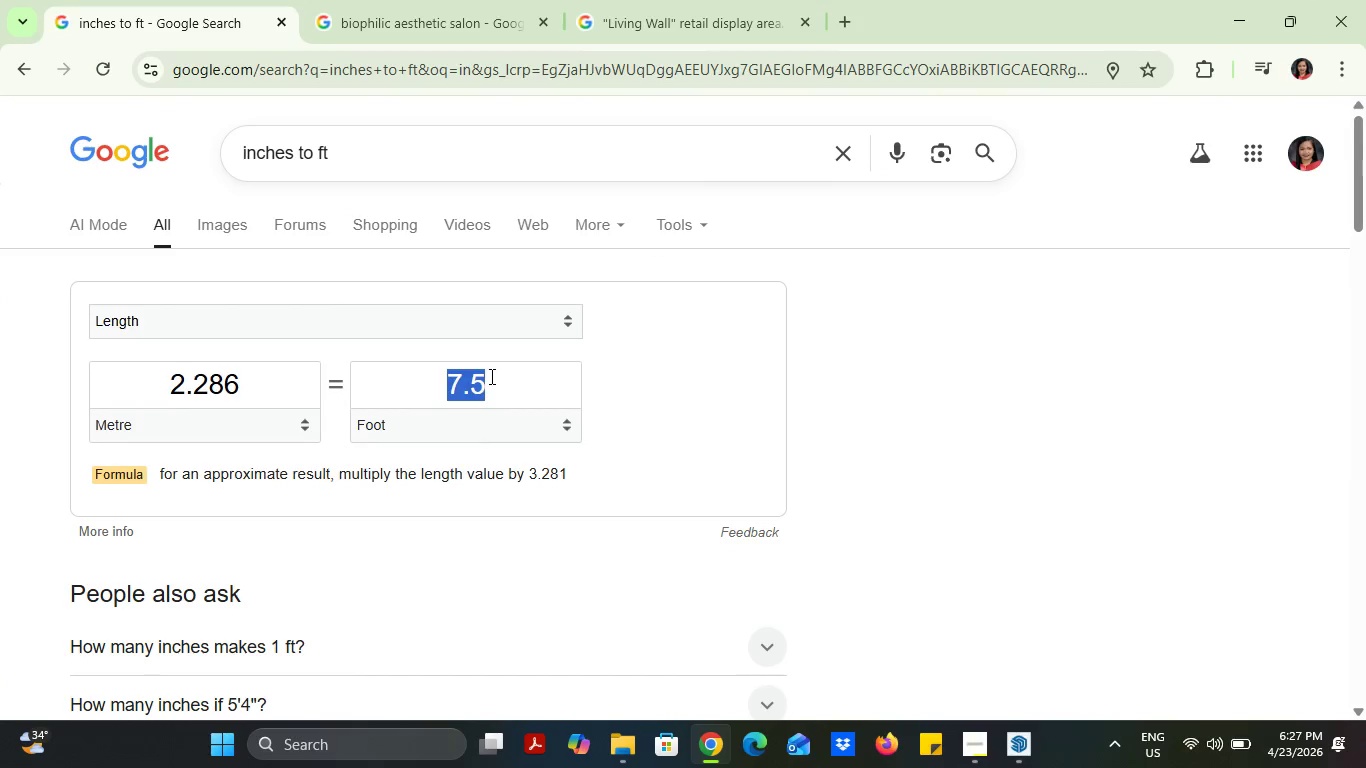 
key(2)
 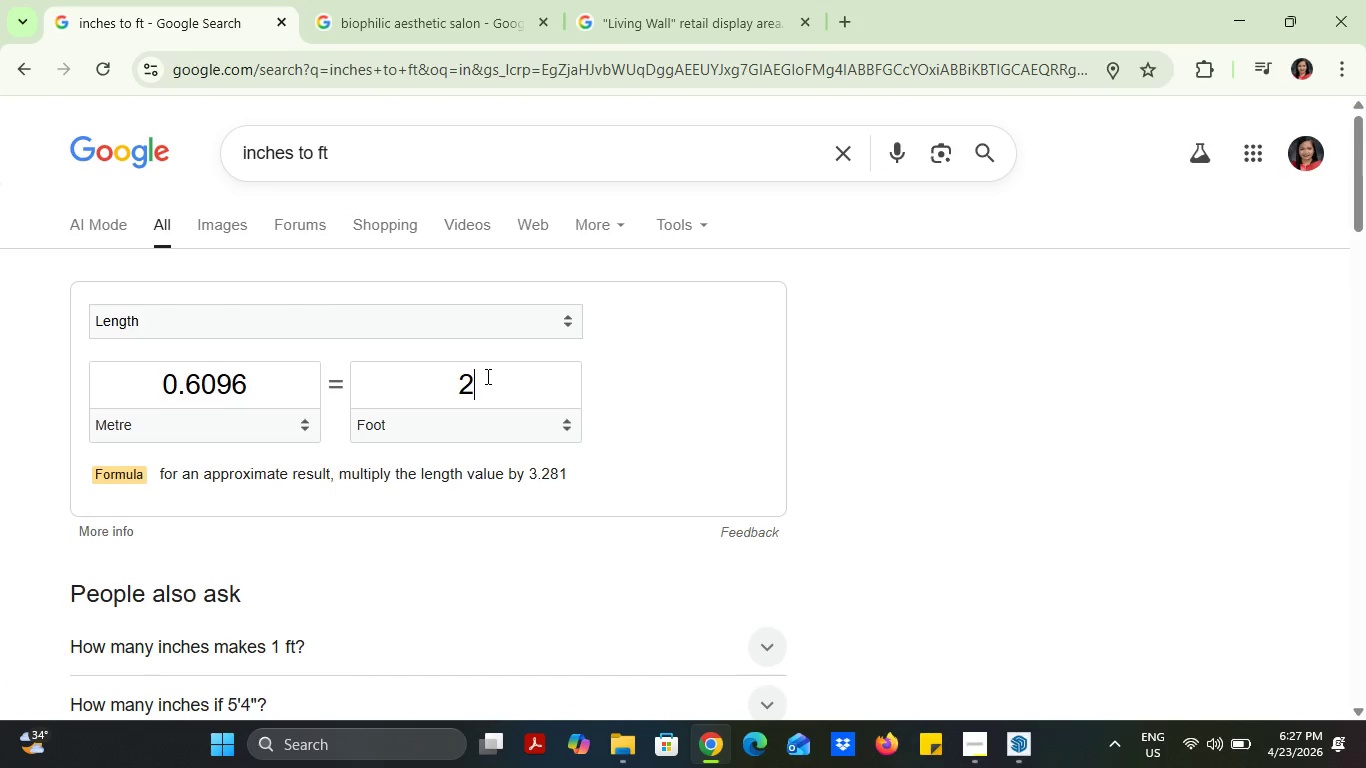 
key(Period)
 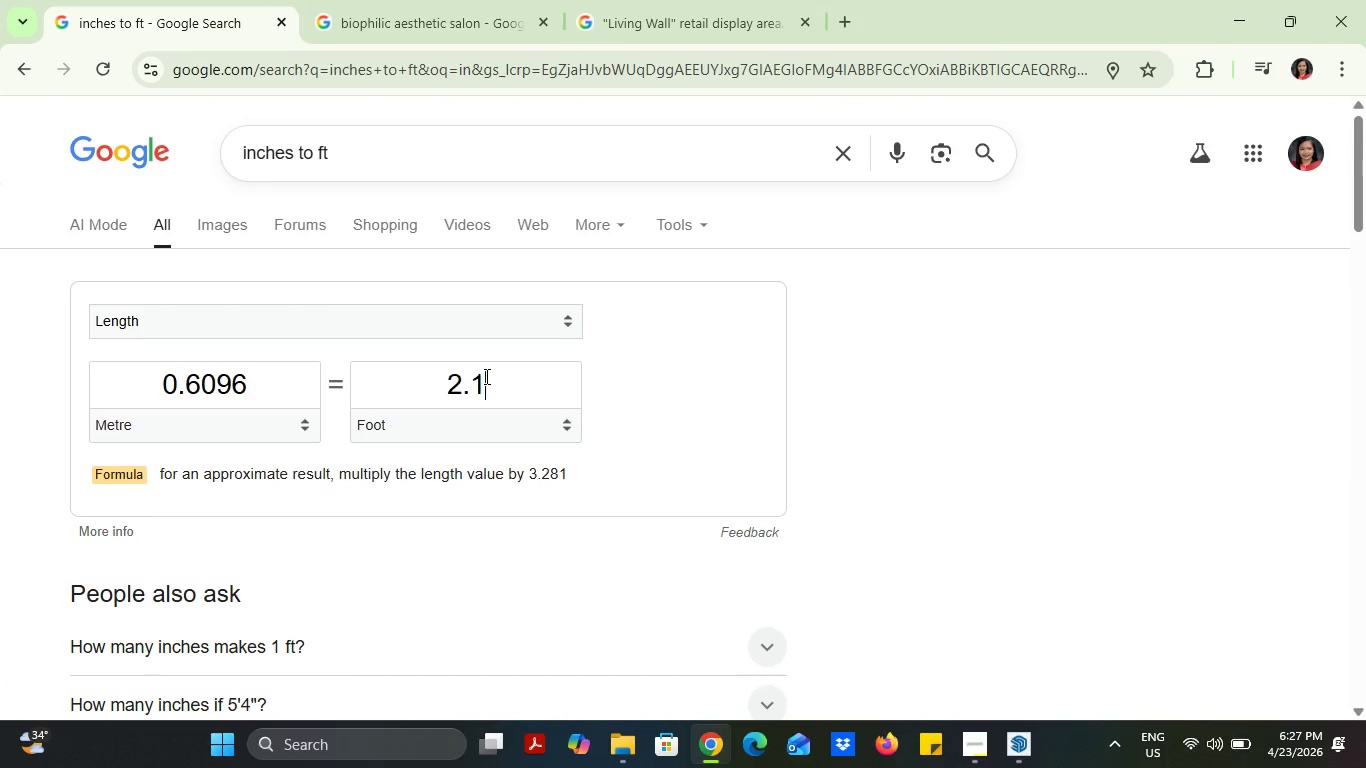 
key(1)
 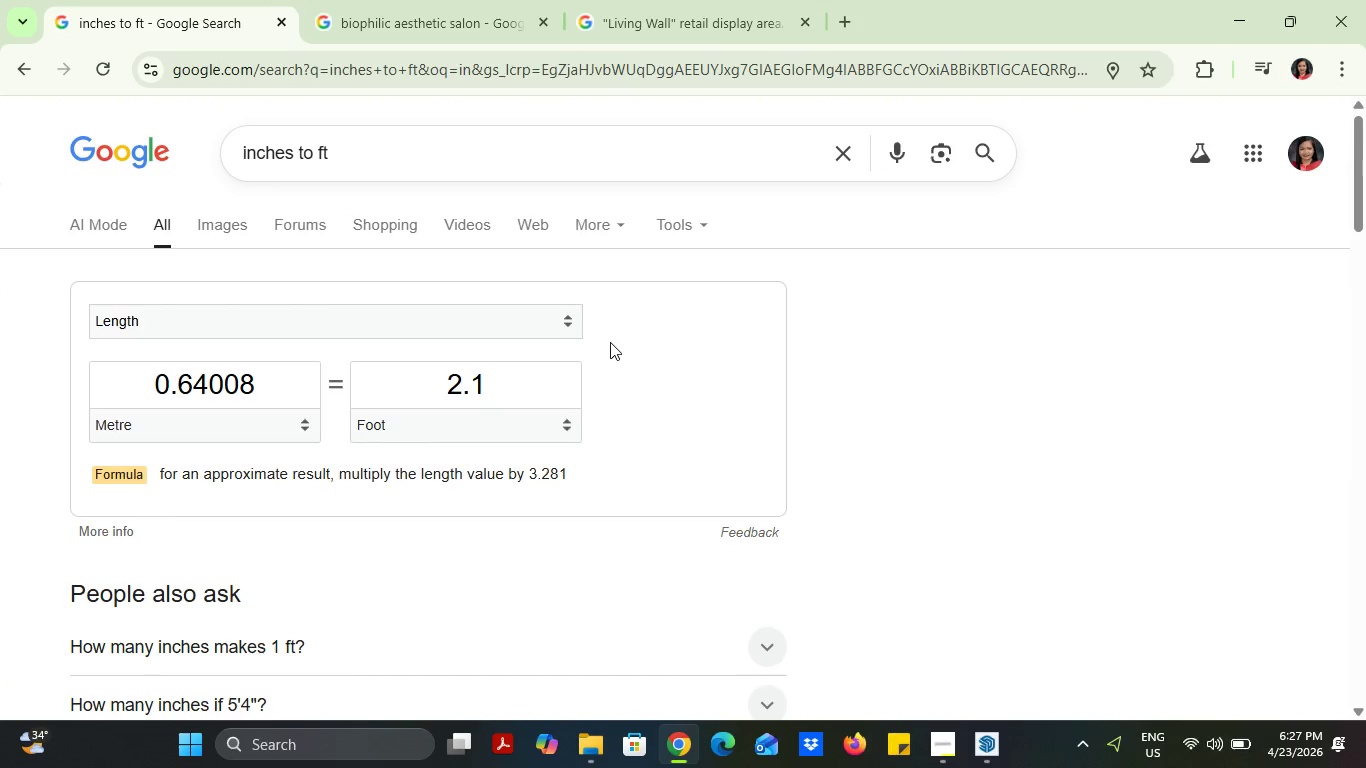 
left_click([403, 431])
 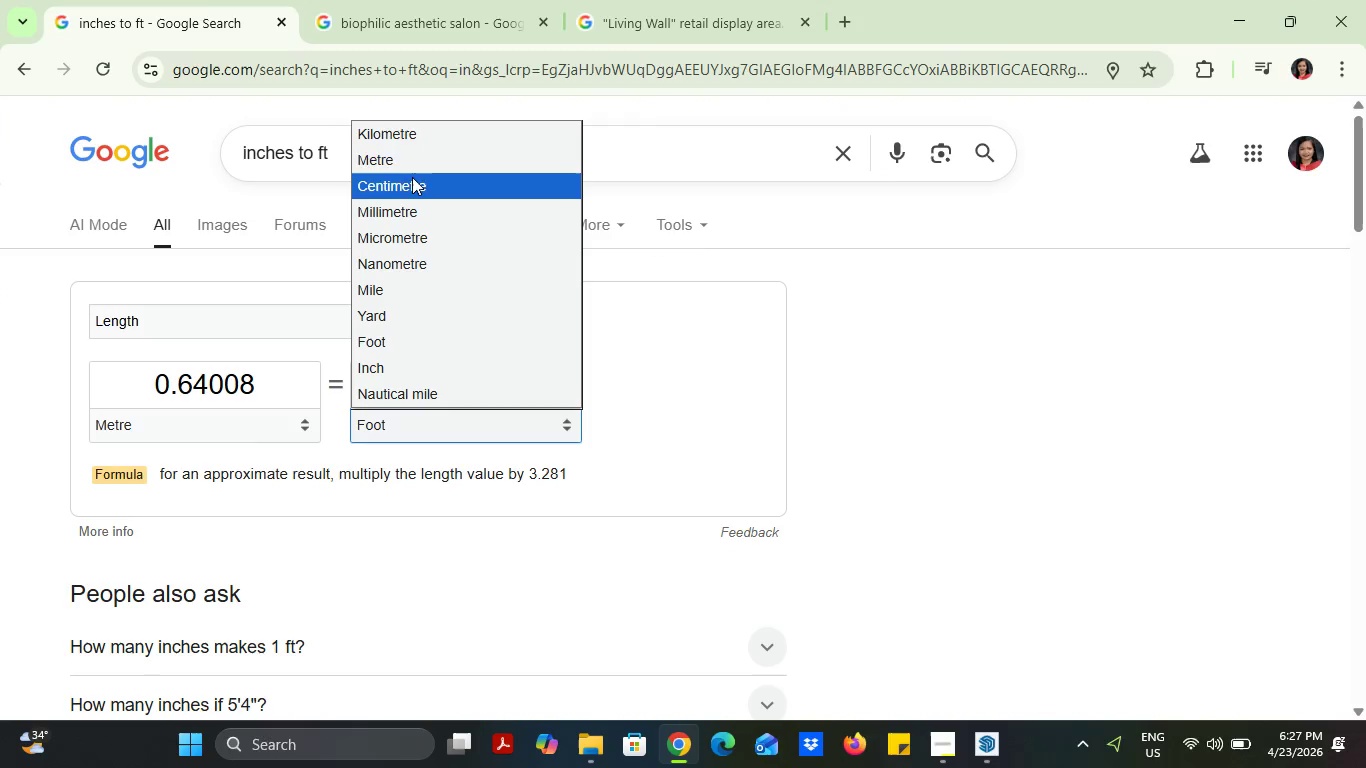 
left_click([419, 159])
 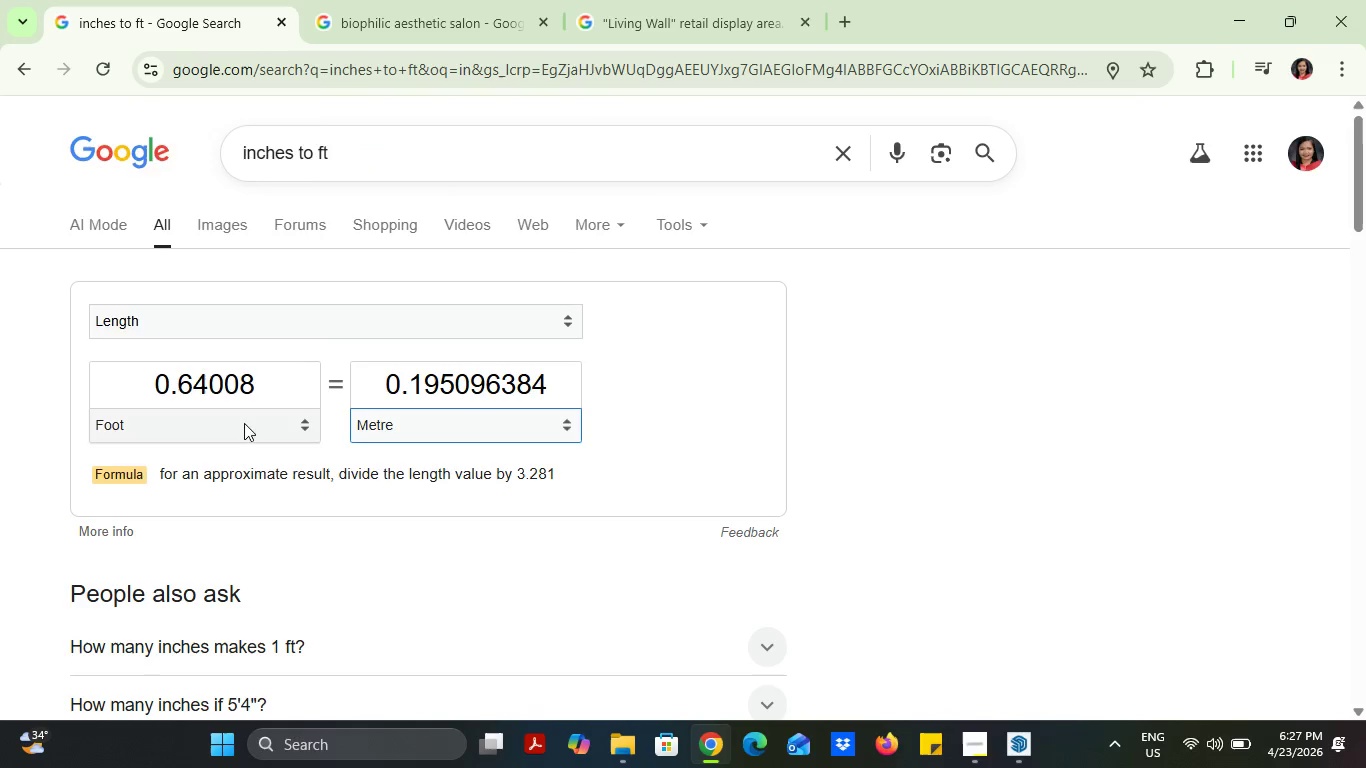 
left_click([244, 435])
 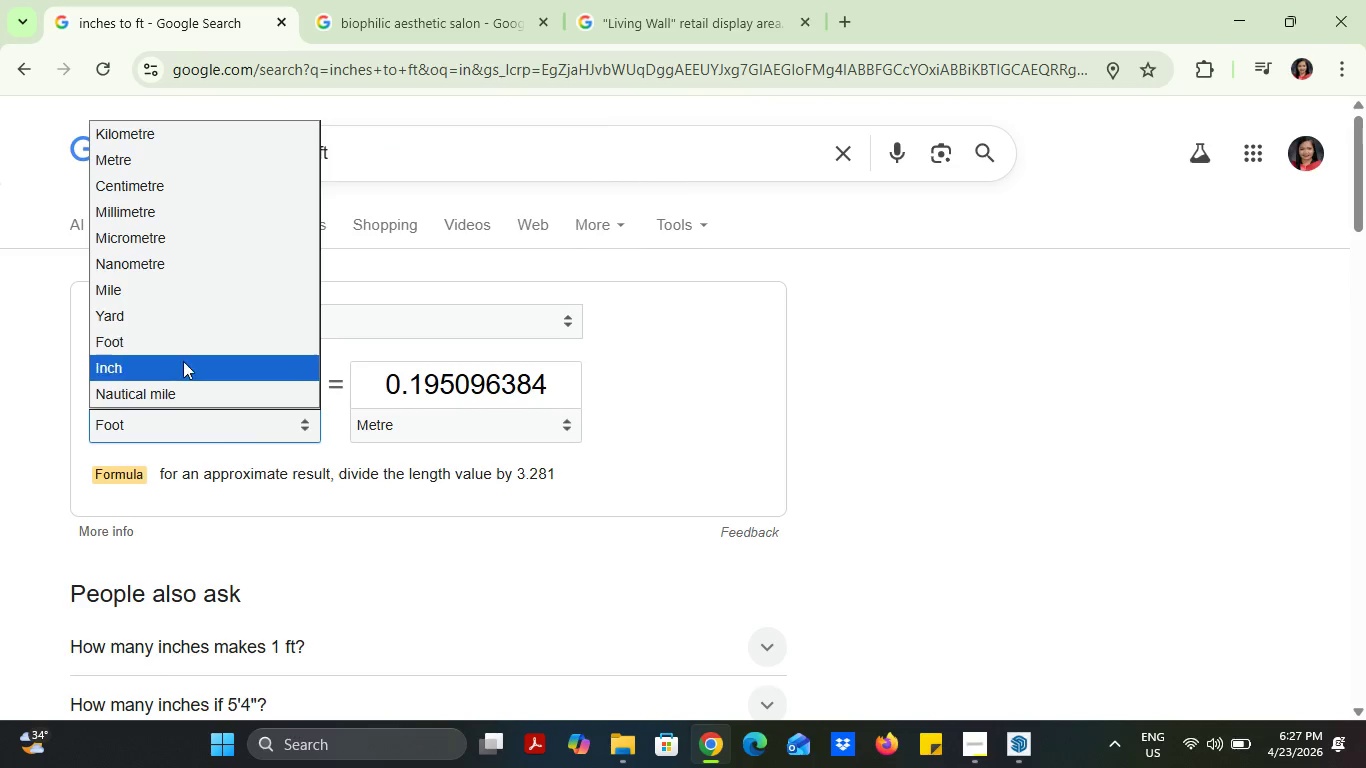 
left_click([183, 361])
 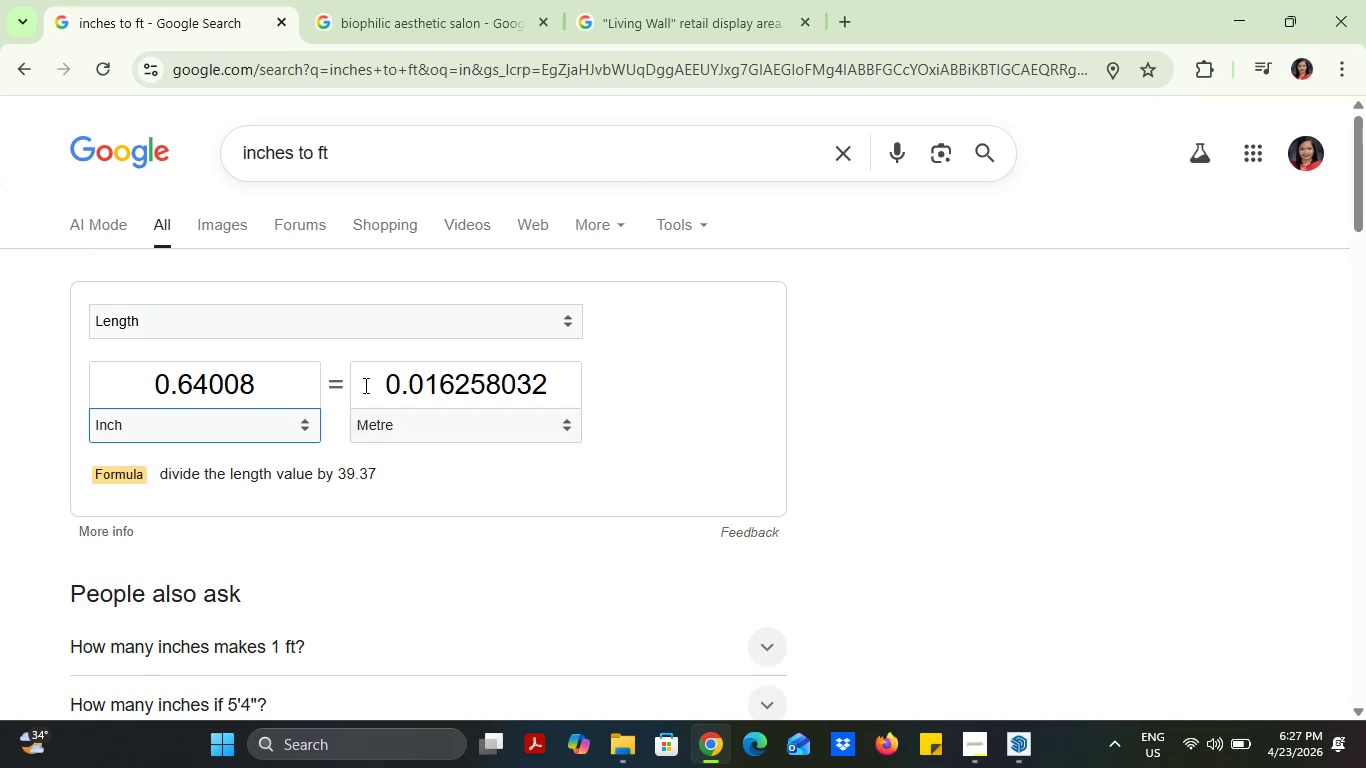 
left_click_drag(start_coordinate=[374, 381], to_coordinate=[572, 393])
 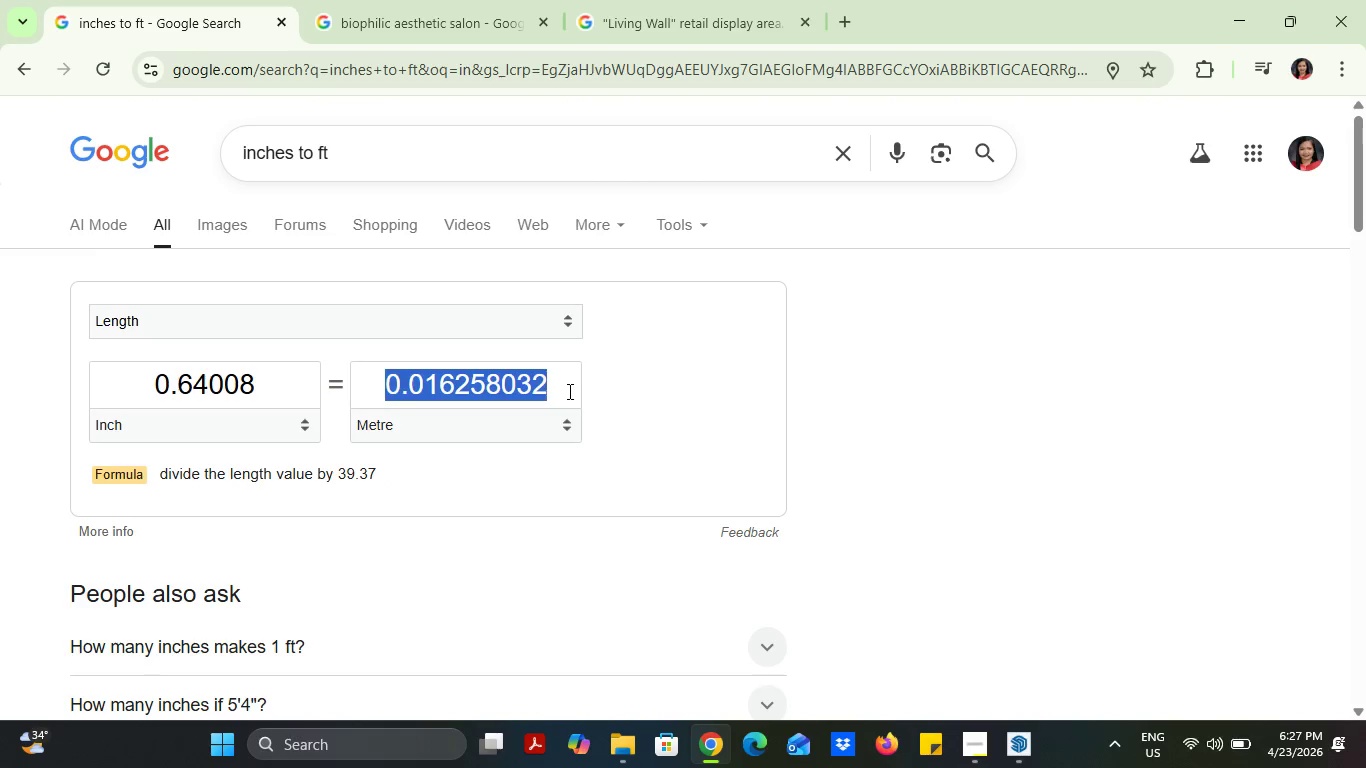 
key(2)
 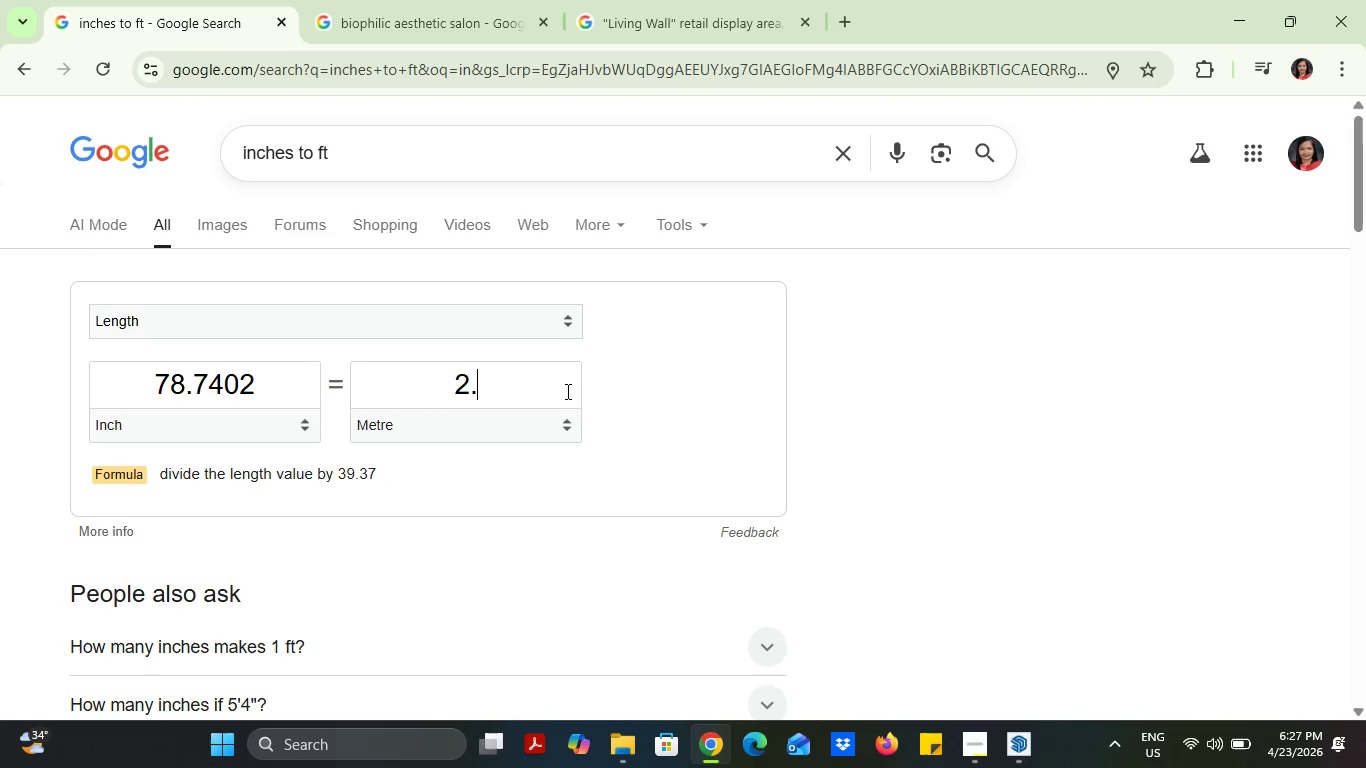 
key(Period)
 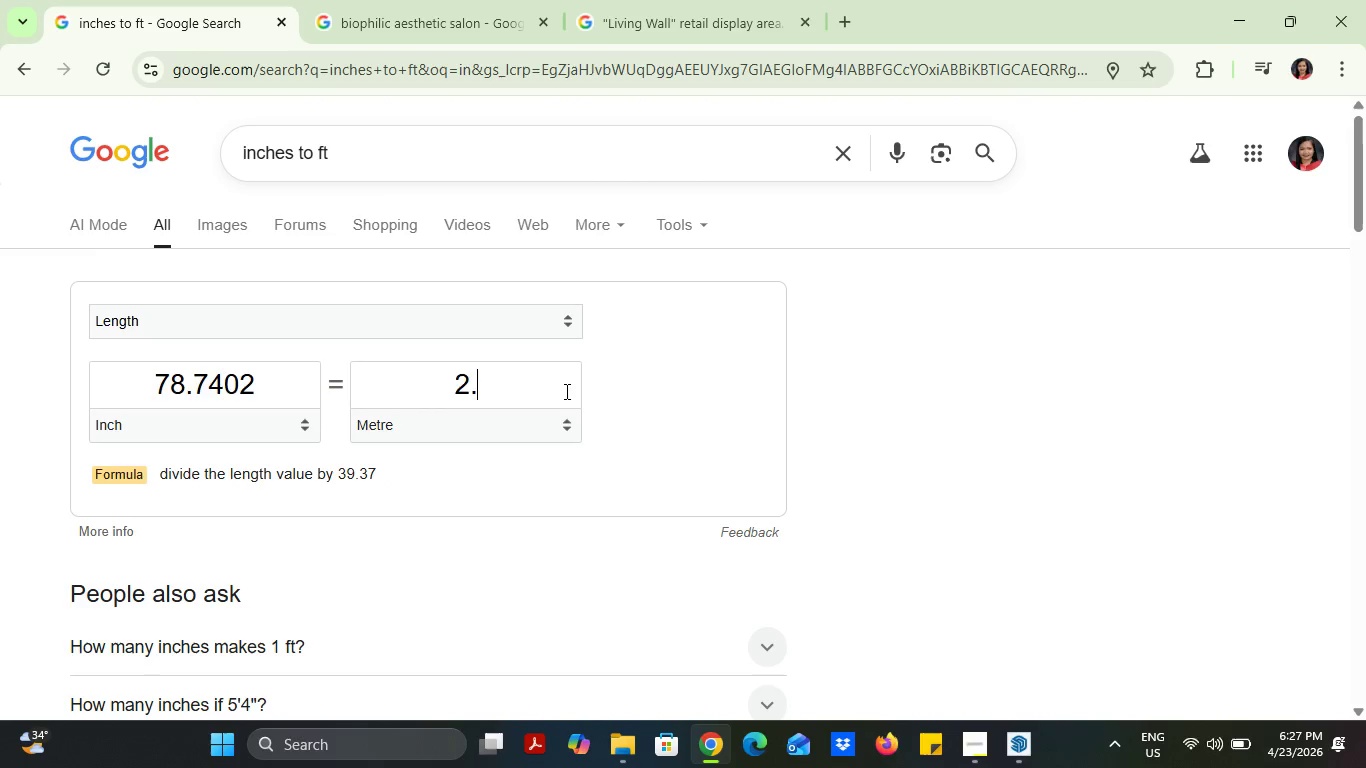 
key(1)
 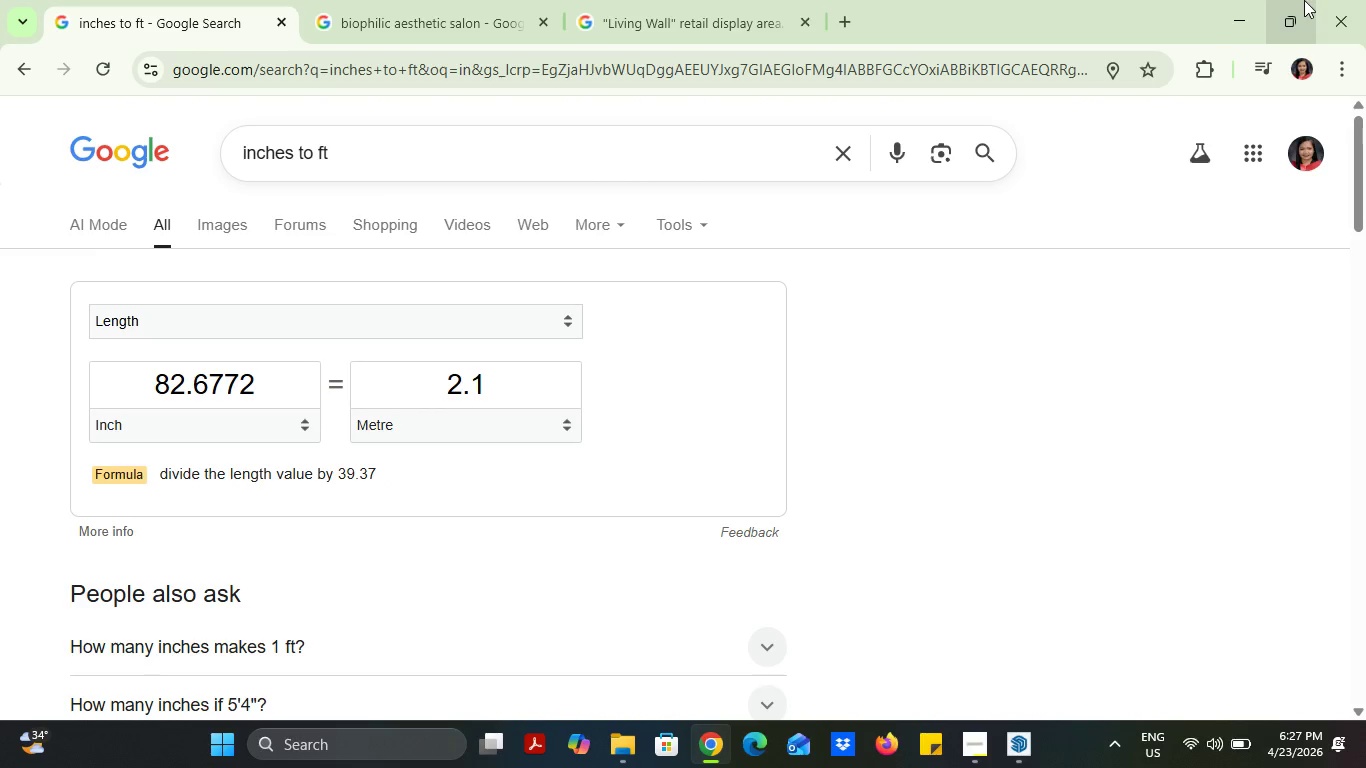 
left_click([1246, 1])
 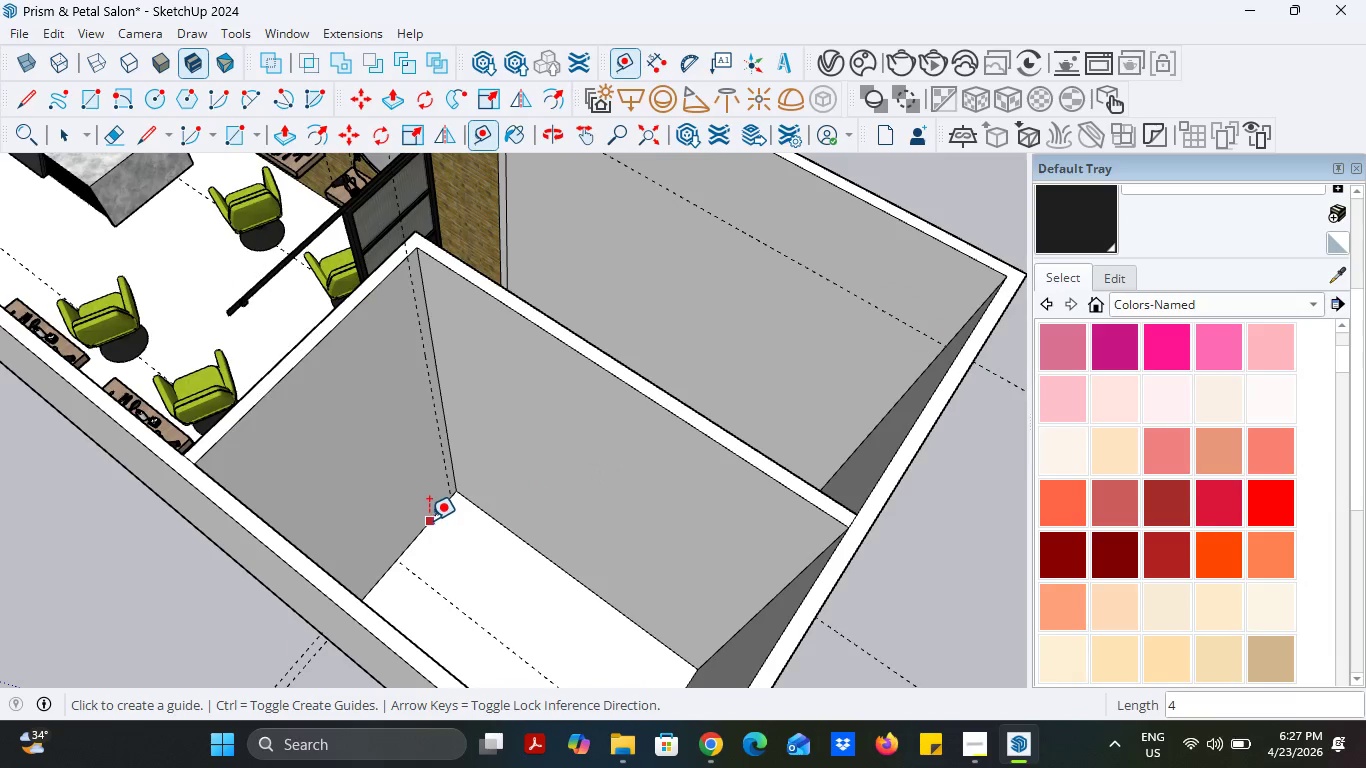 
left_click([429, 520])
 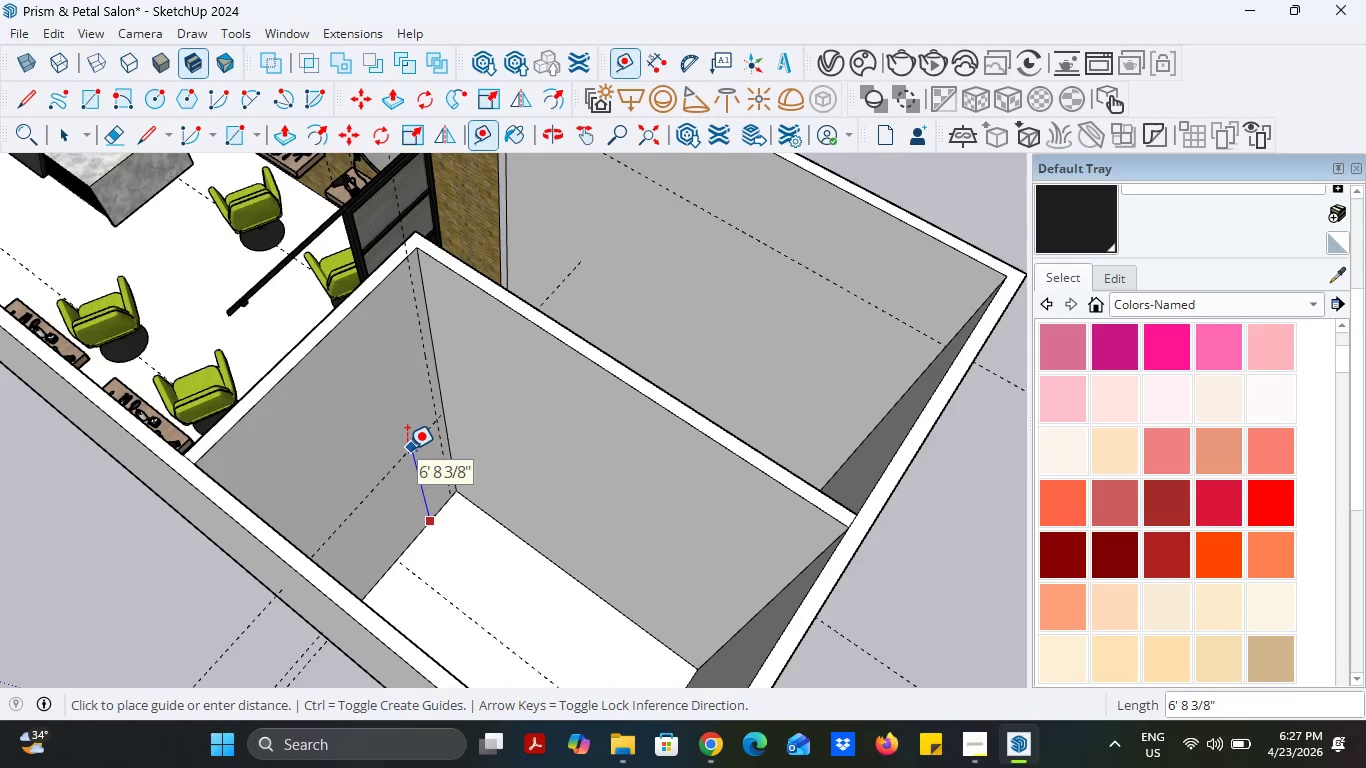 
type(83)
 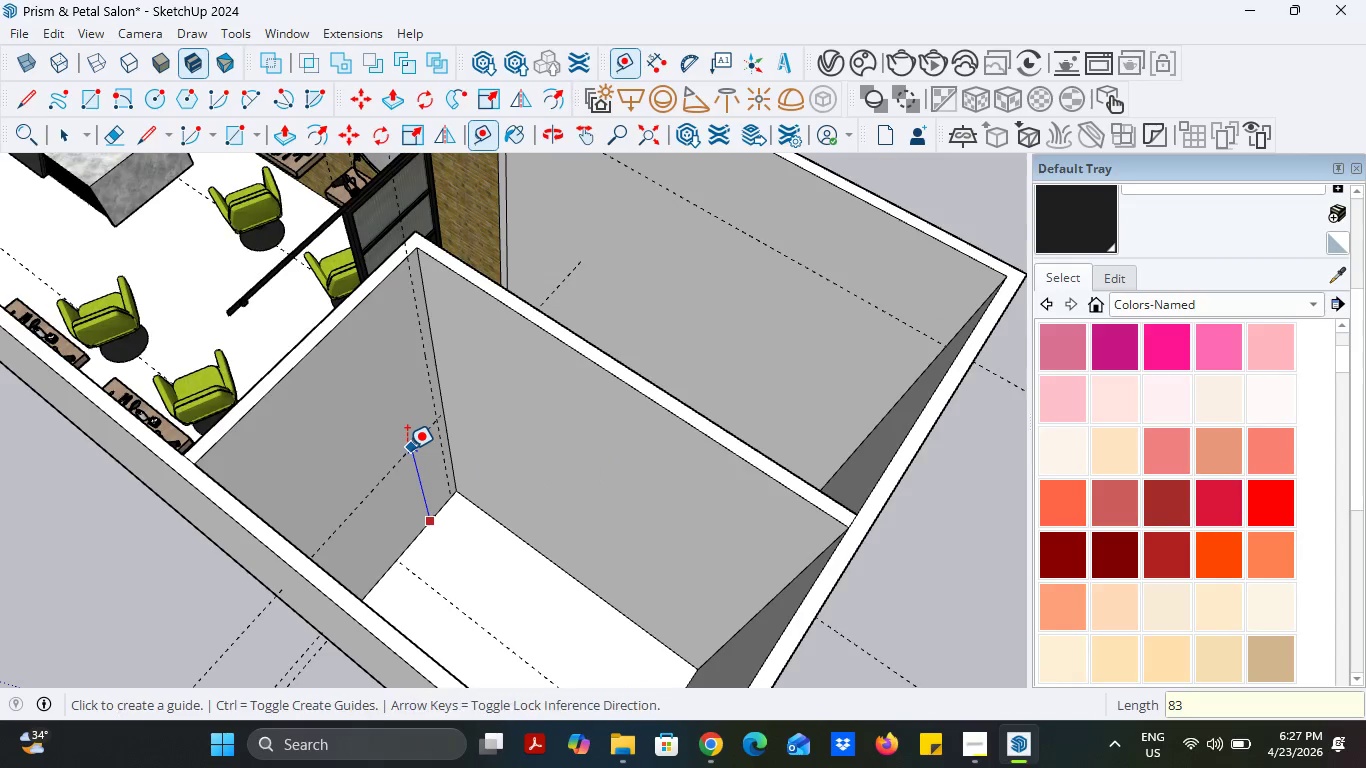 
key(Enter)
 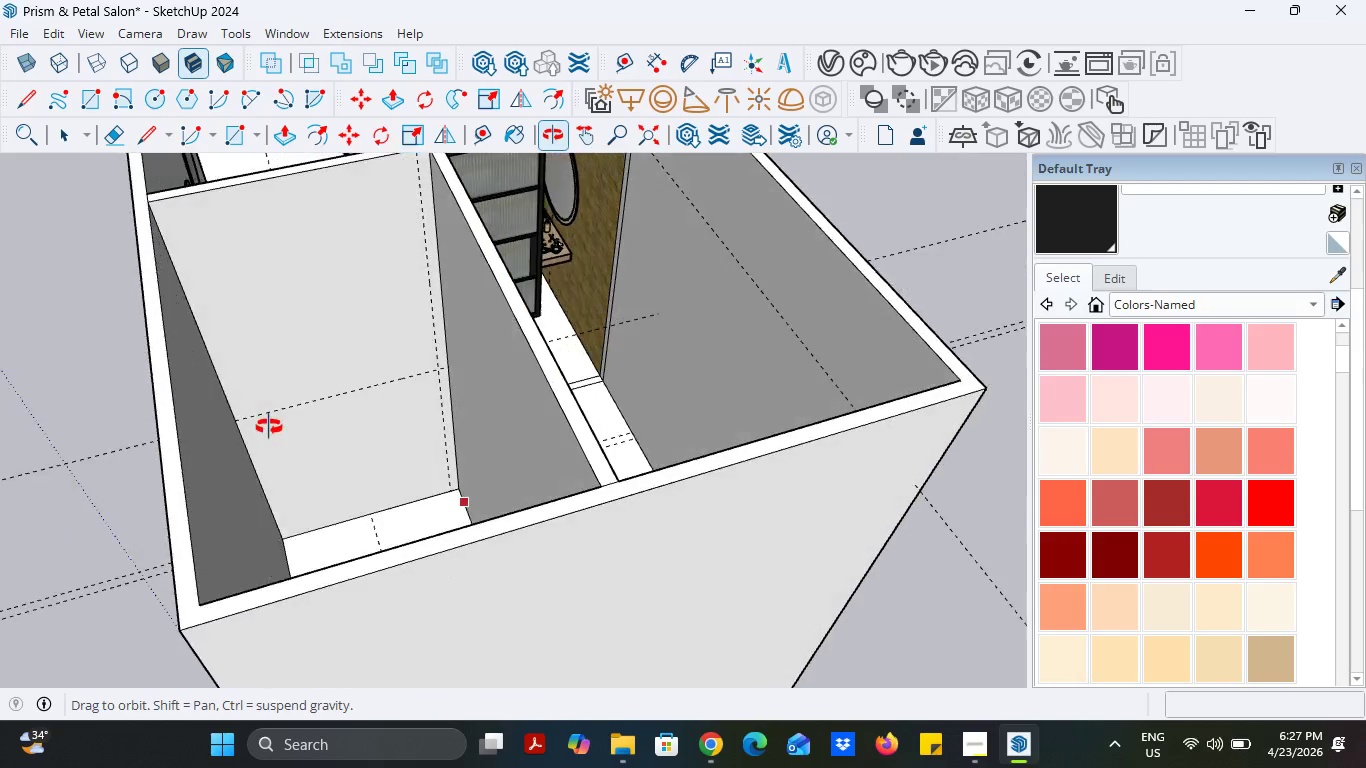 
scroll: coordinate [384, 404], scroll_direction: up, amount: 3.0
 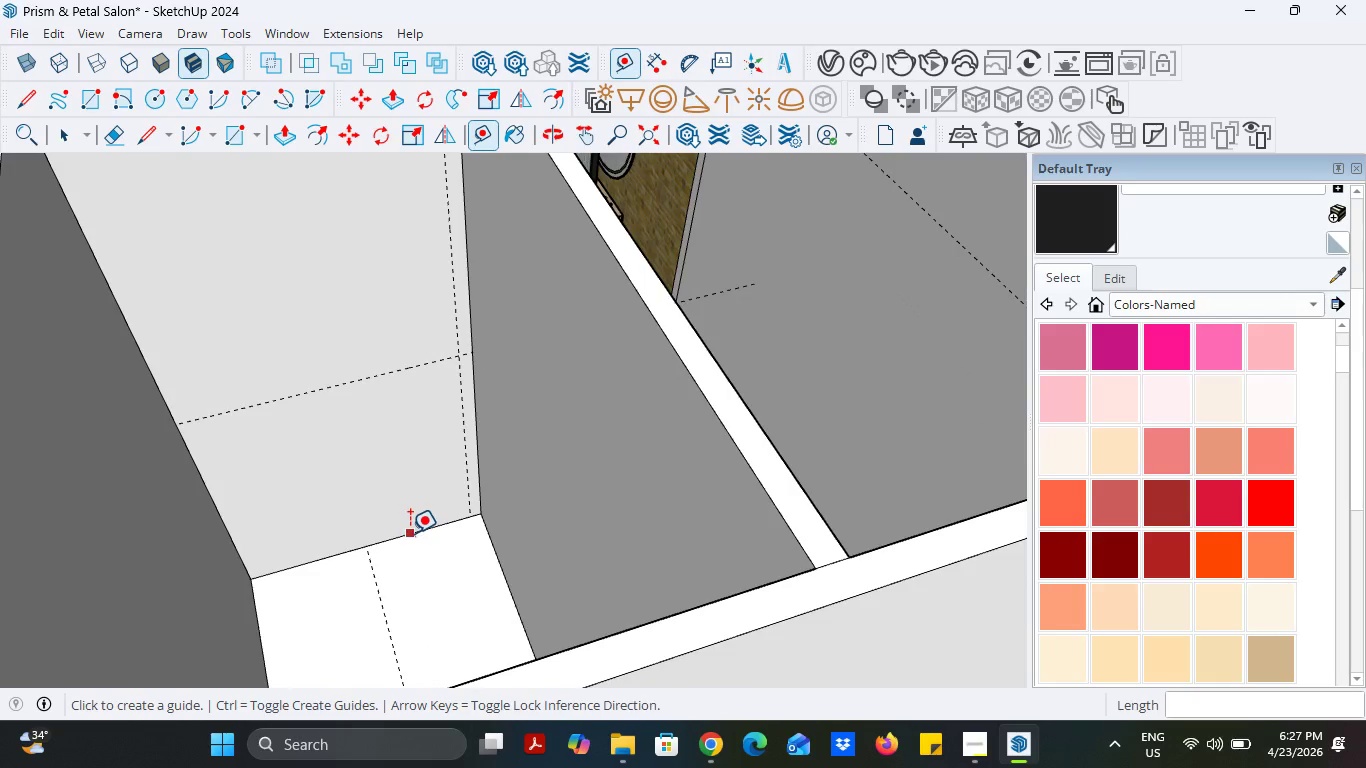 
left_click([410, 533])
 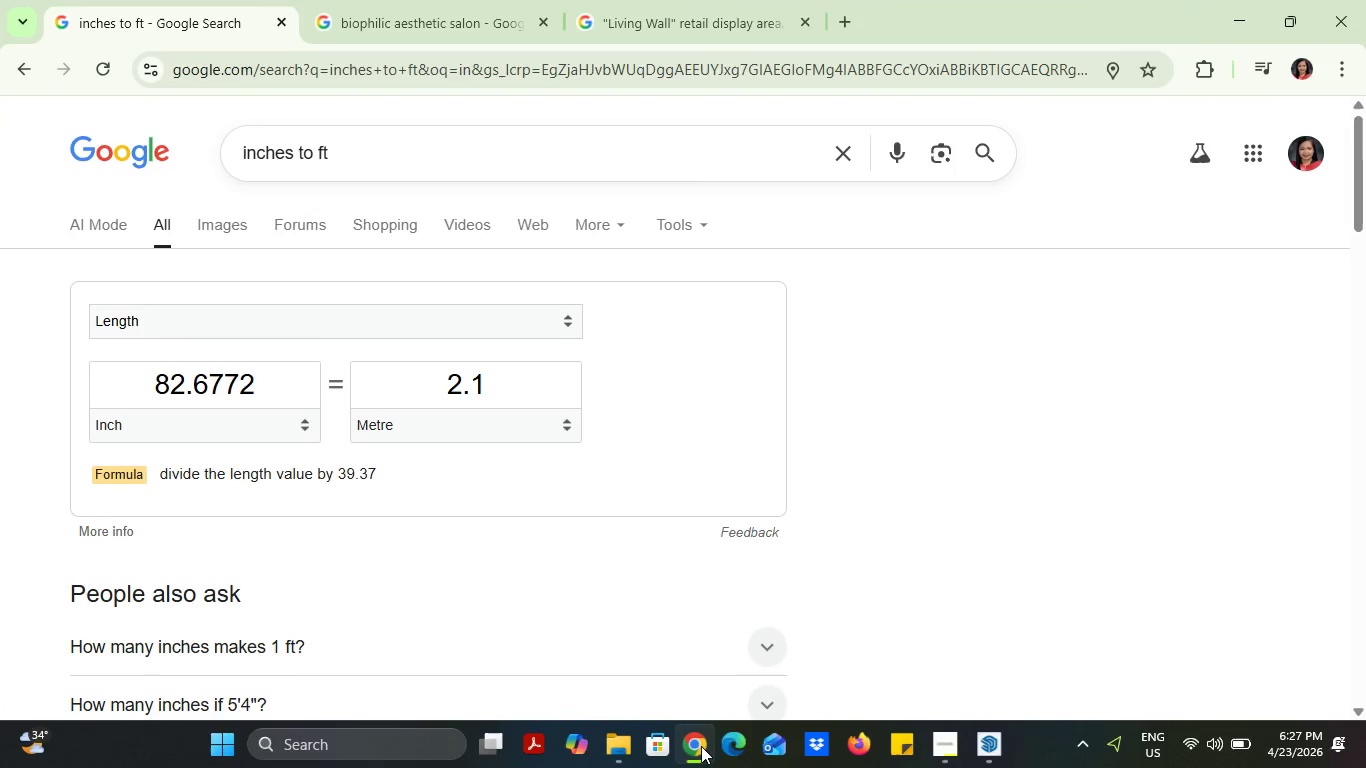 
wait(6.5)
 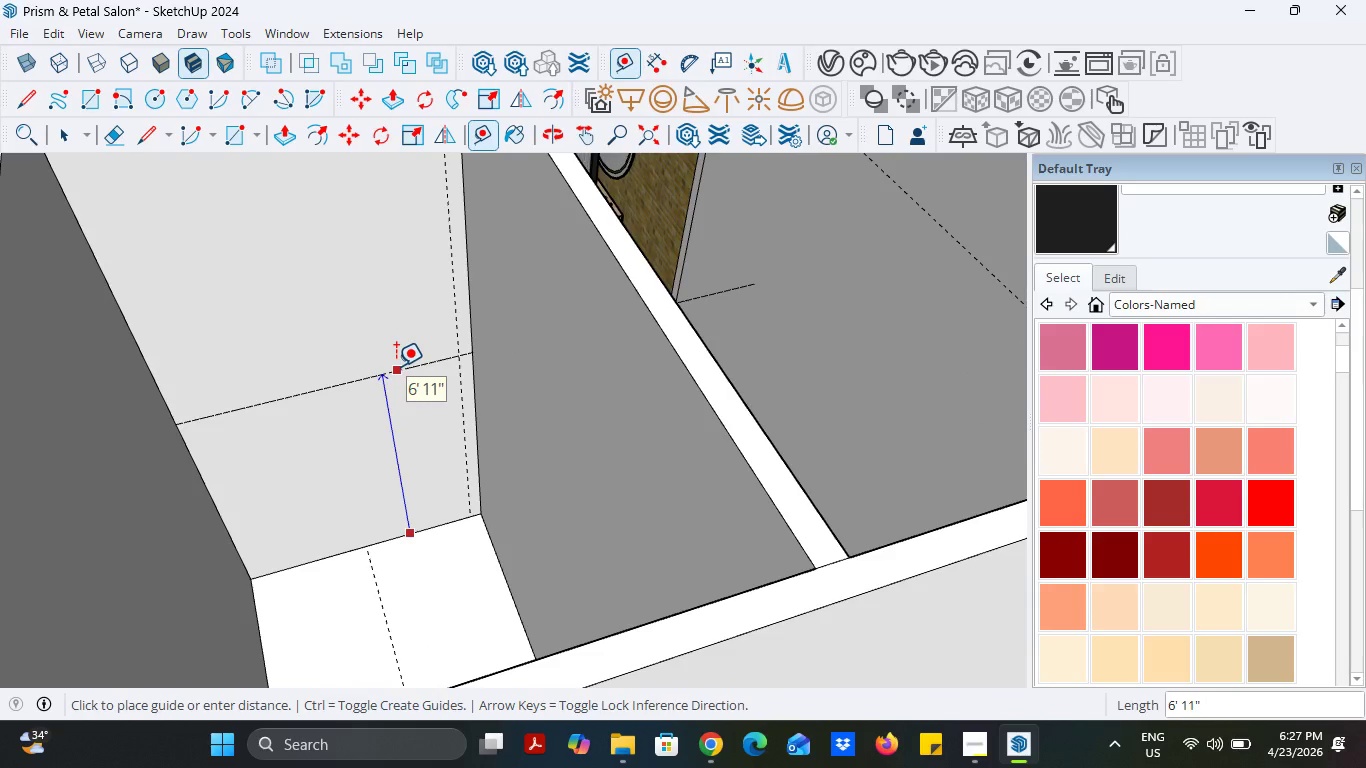 
left_click([689, 746])
 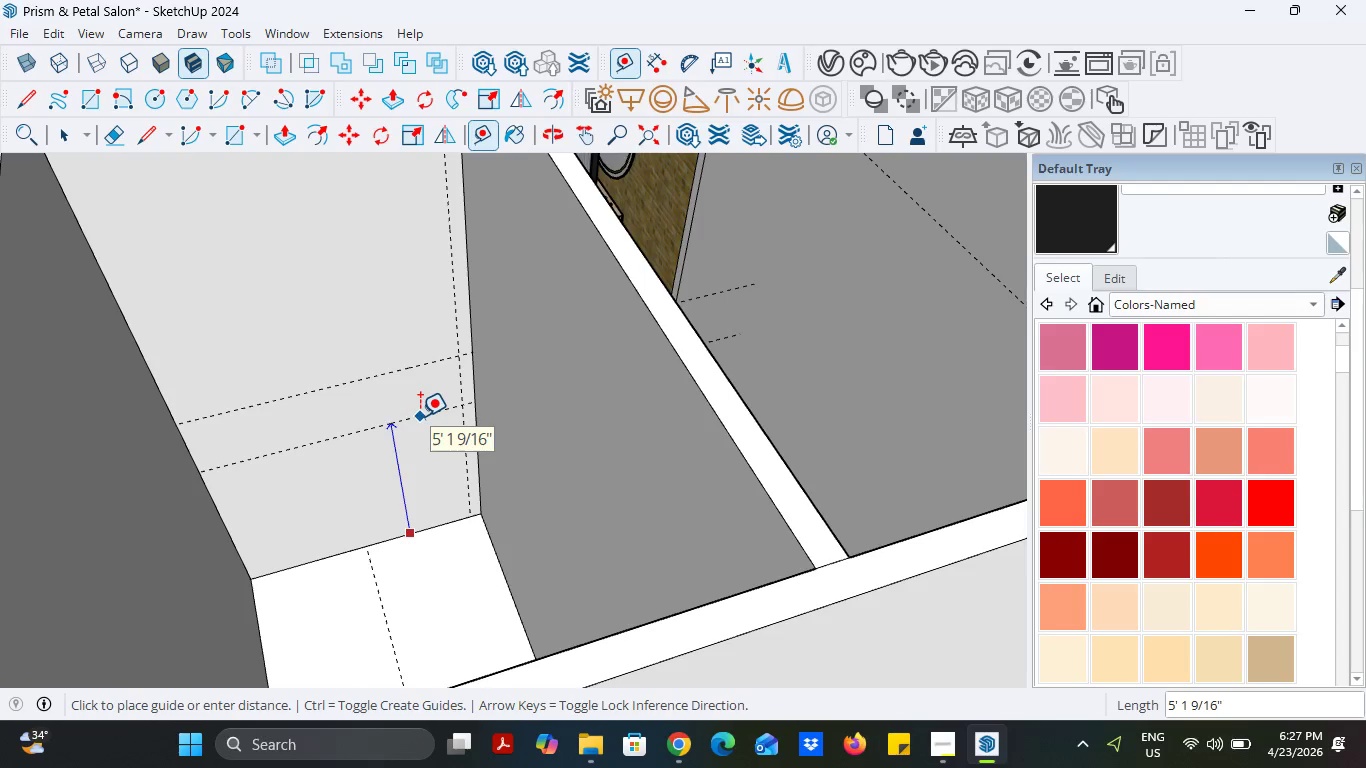 
type(6)
key(Backspace)
type(7)
key(Backspace)
type(83)
 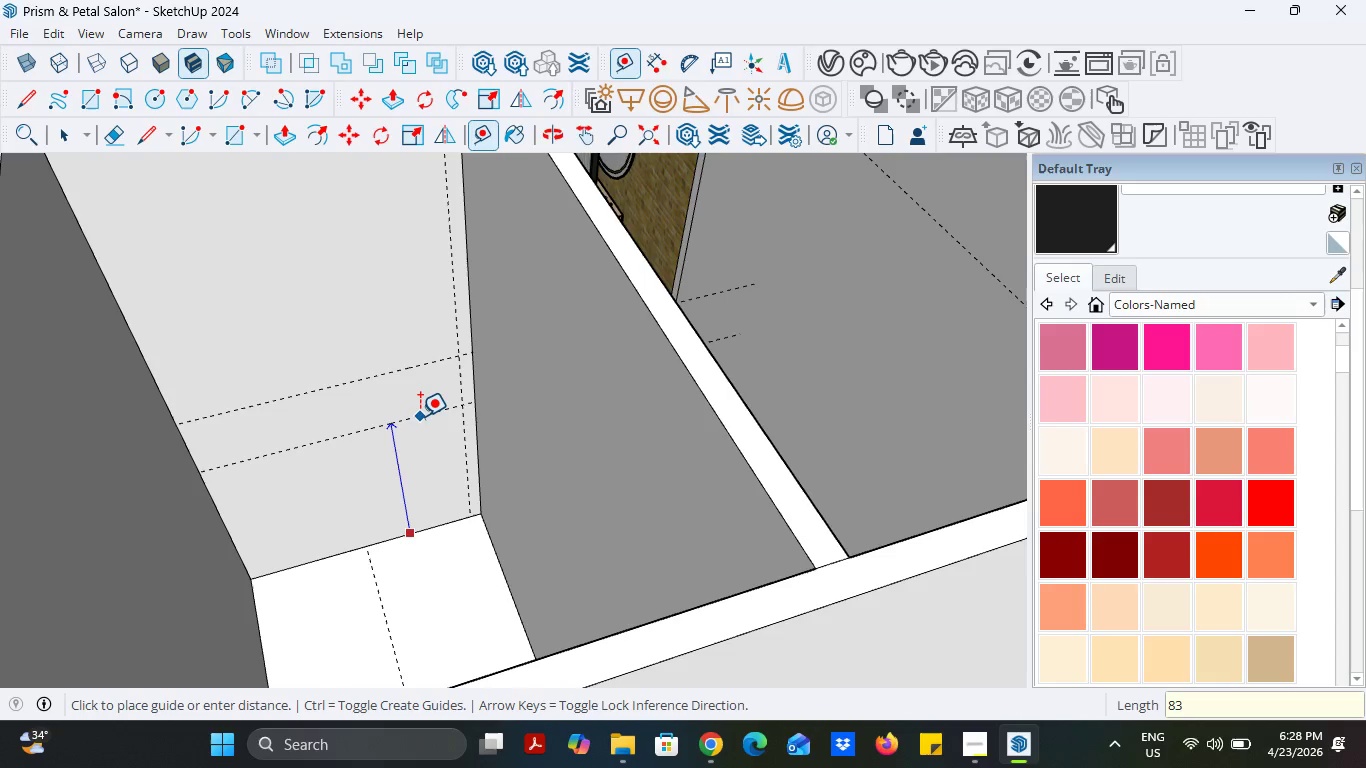 
key(Enter)
 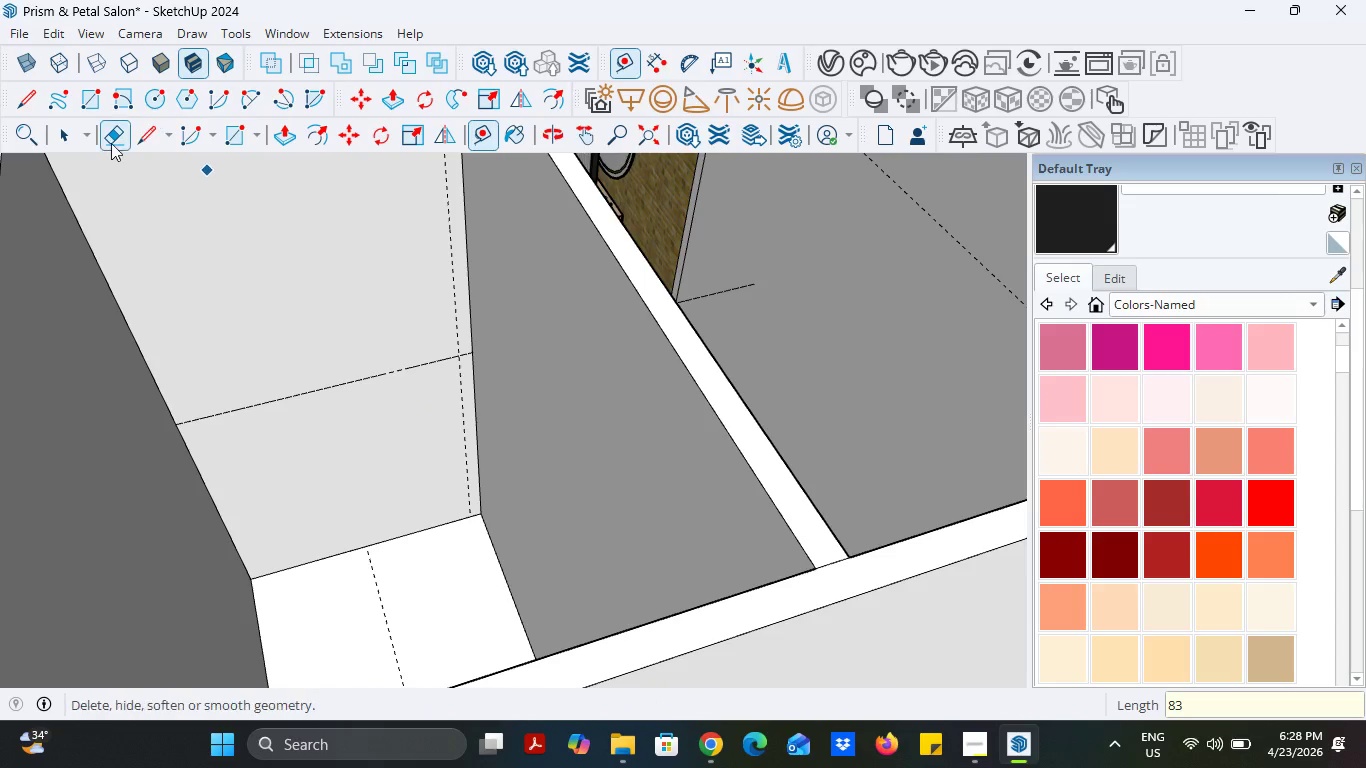 
left_click([108, 138])
 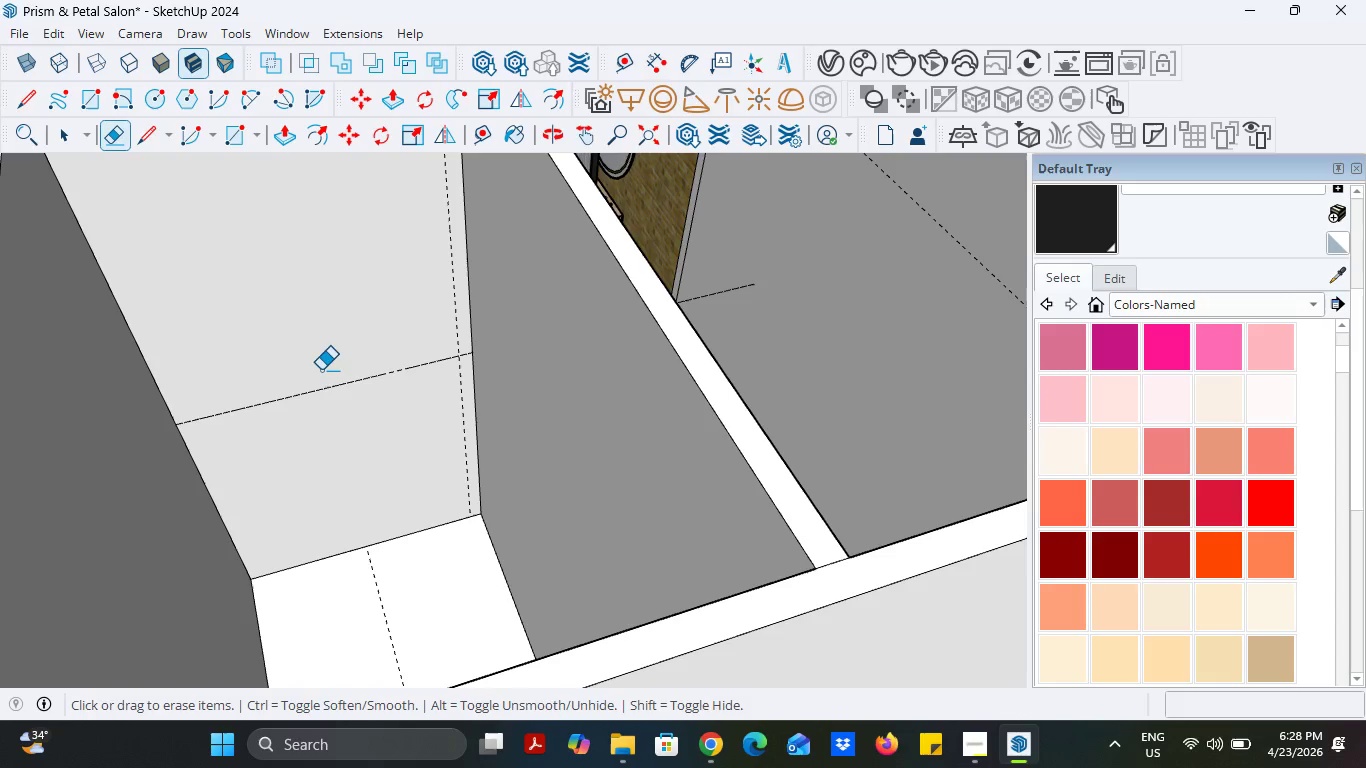 
left_click_drag(start_coordinate=[308, 333], to_coordinate=[332, 395])
 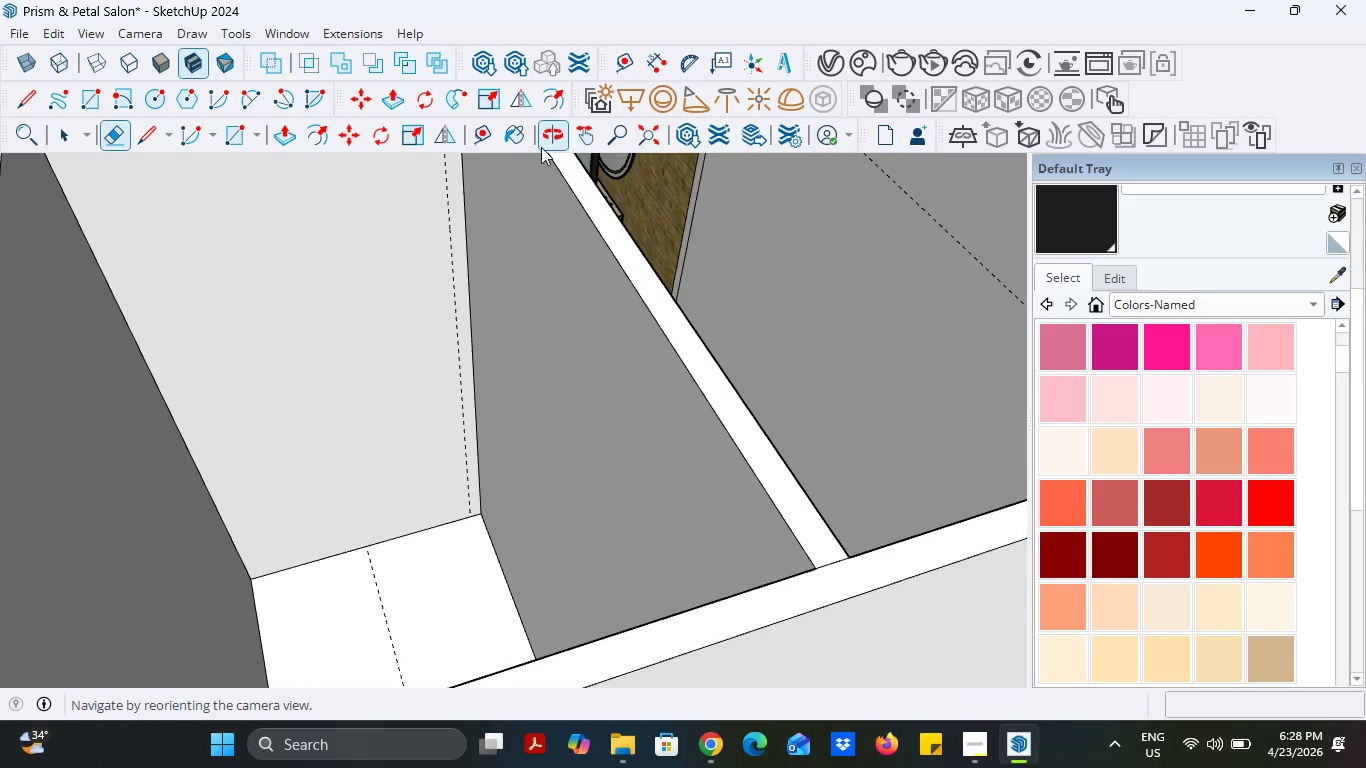 
left_click([489, 142])
 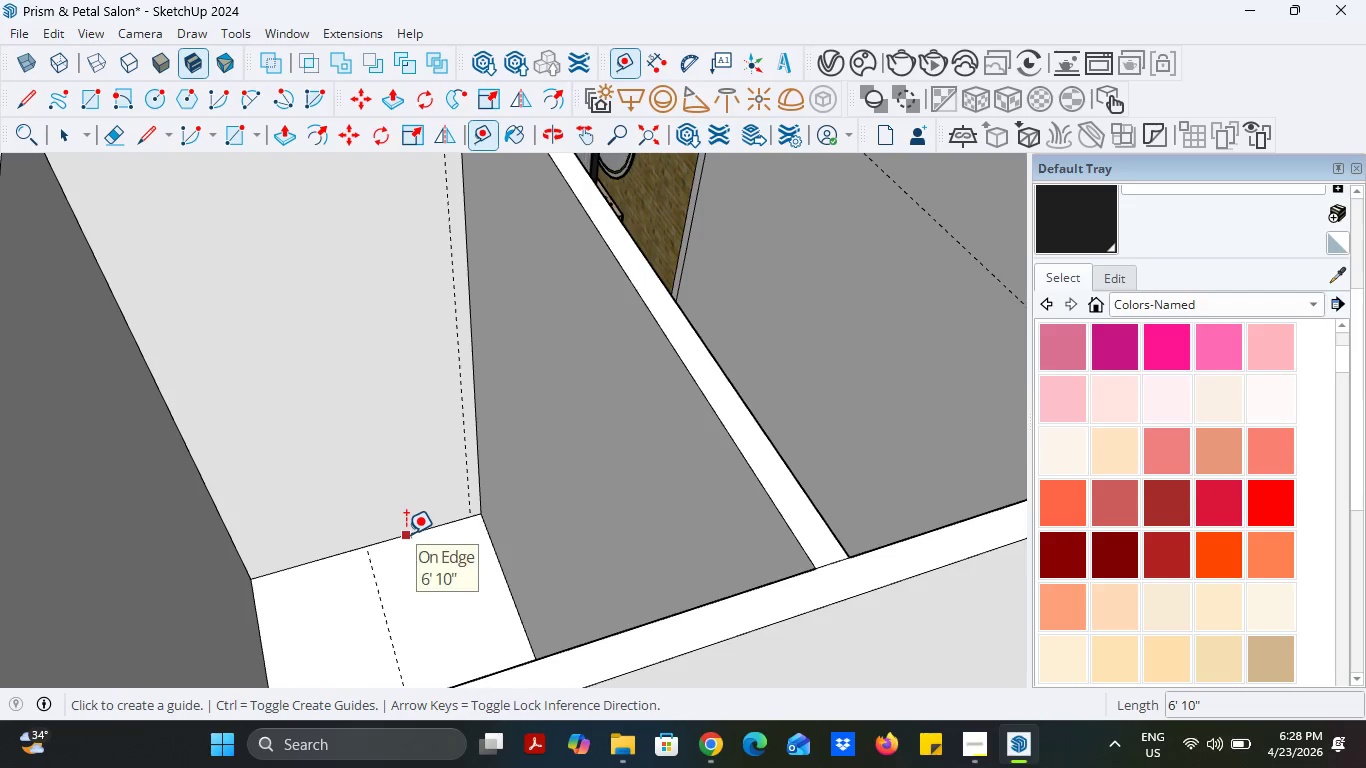 
left_click([406, 534])
 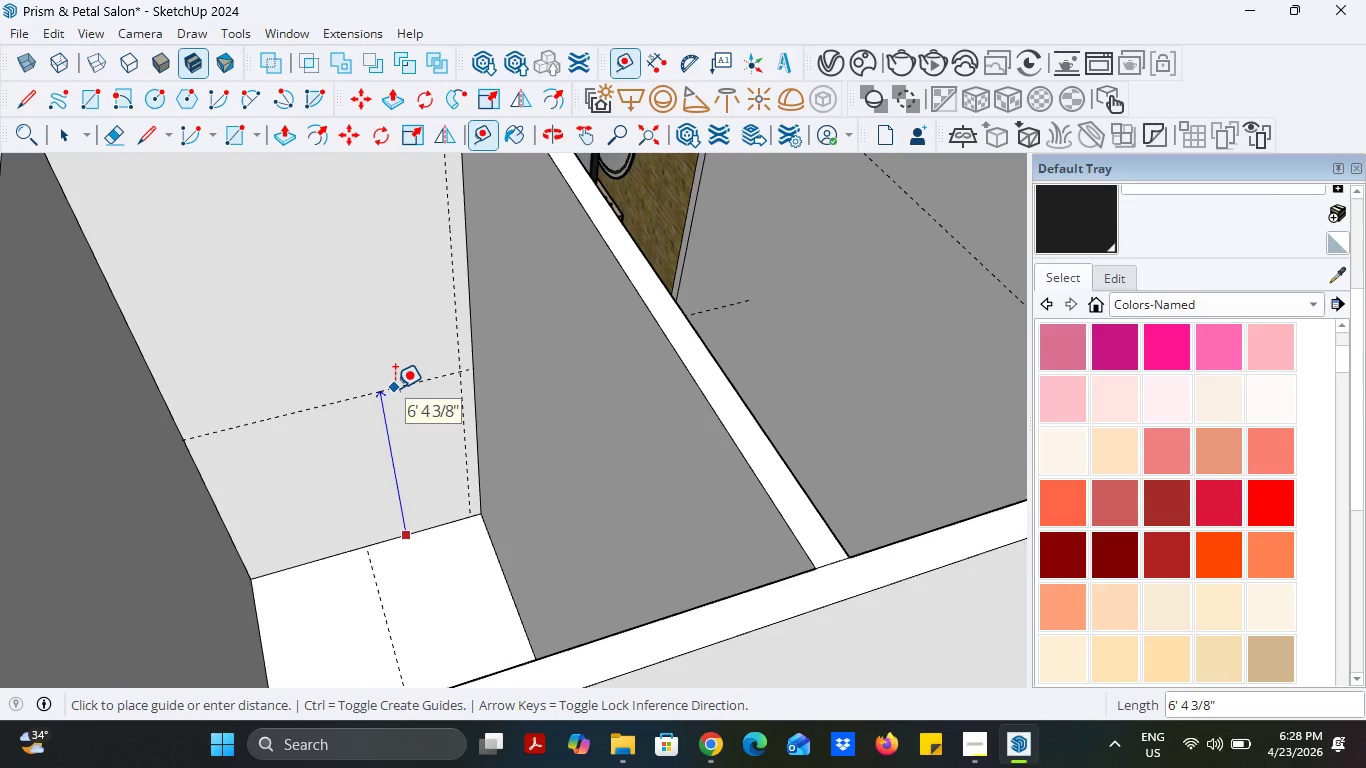 
type(83)
 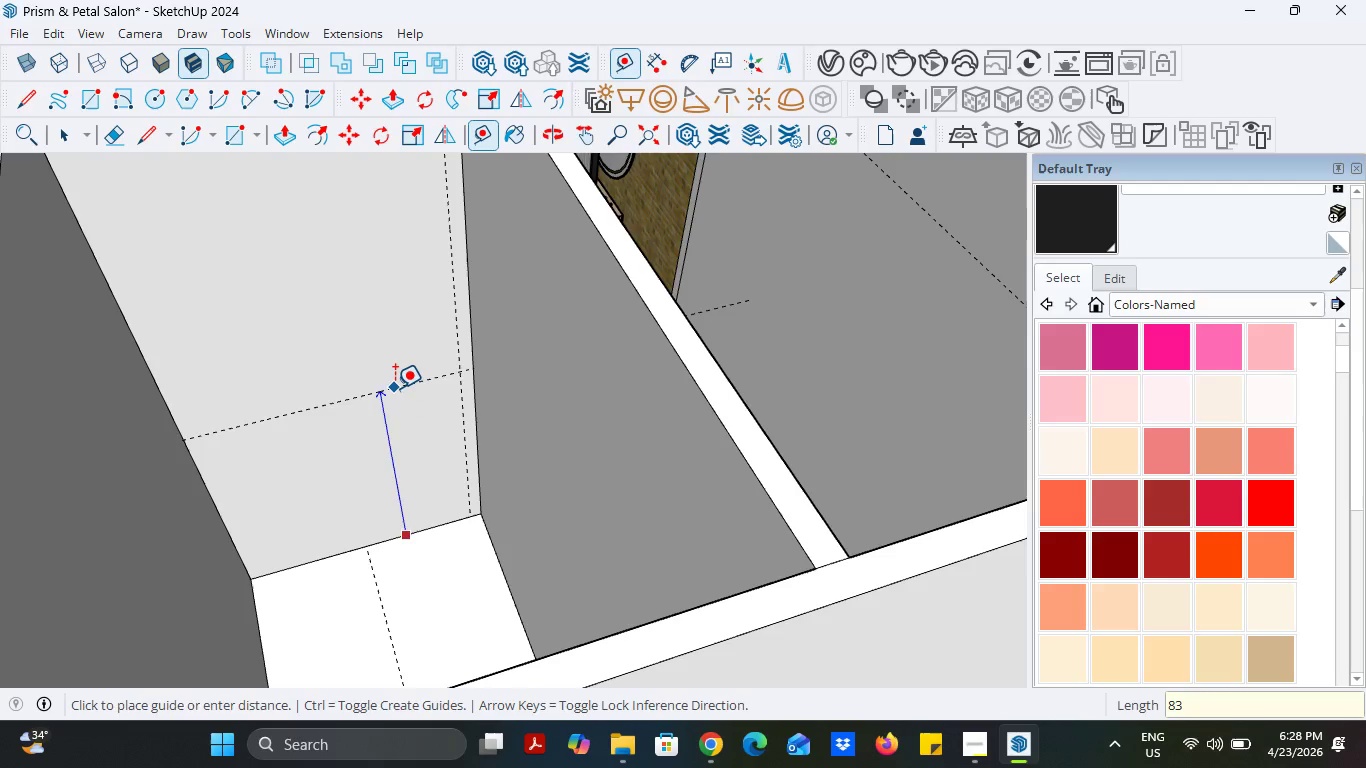 
key(Enter)
 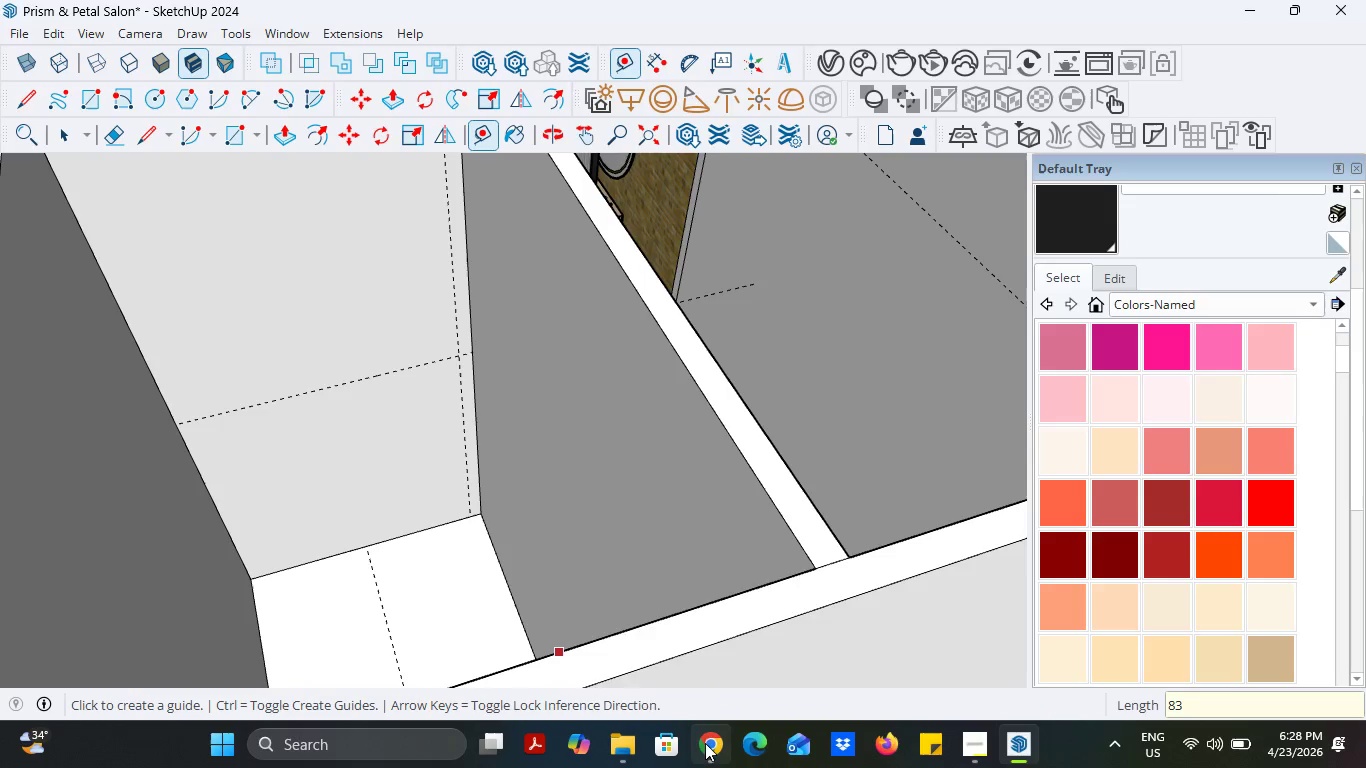 
left_click([707, 743])
 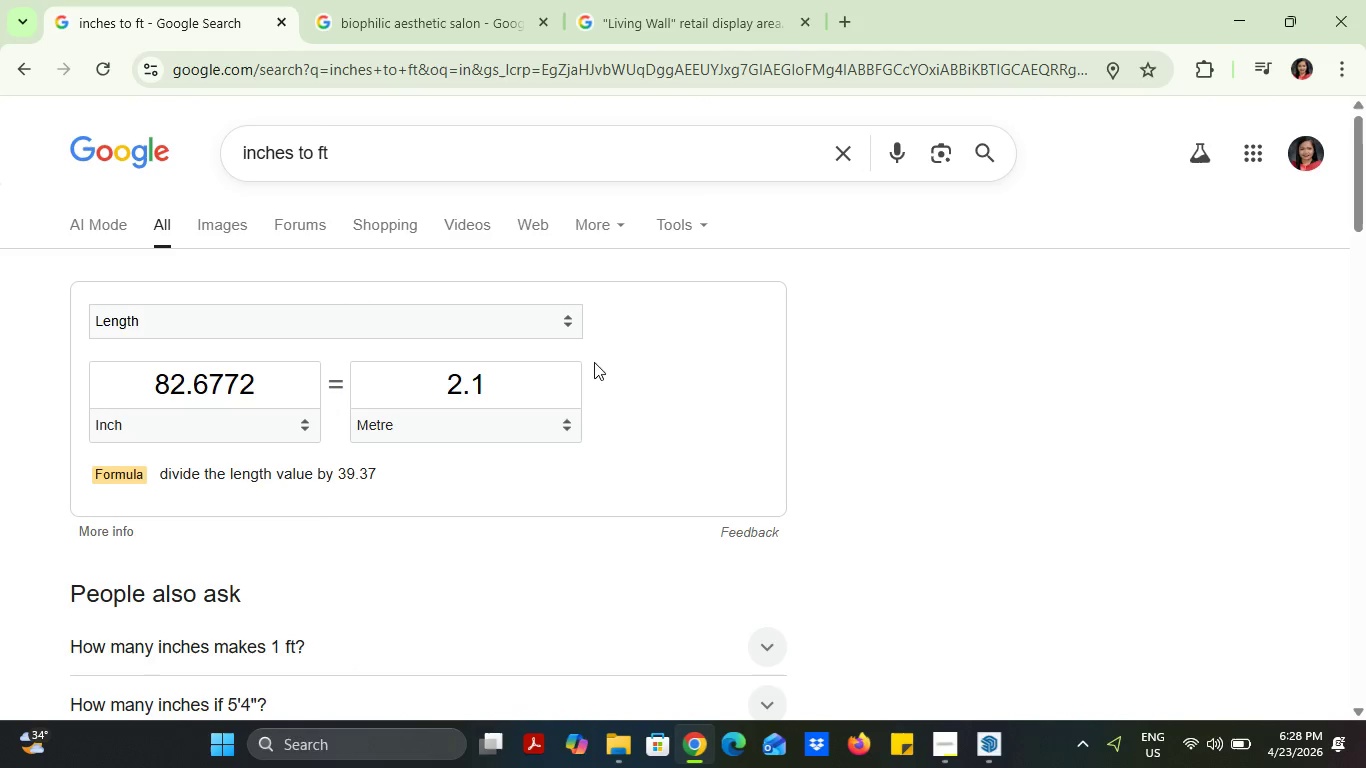 
left_click_drag(start_coordinate=[520, 370], to_coordinate=[423, 370])
 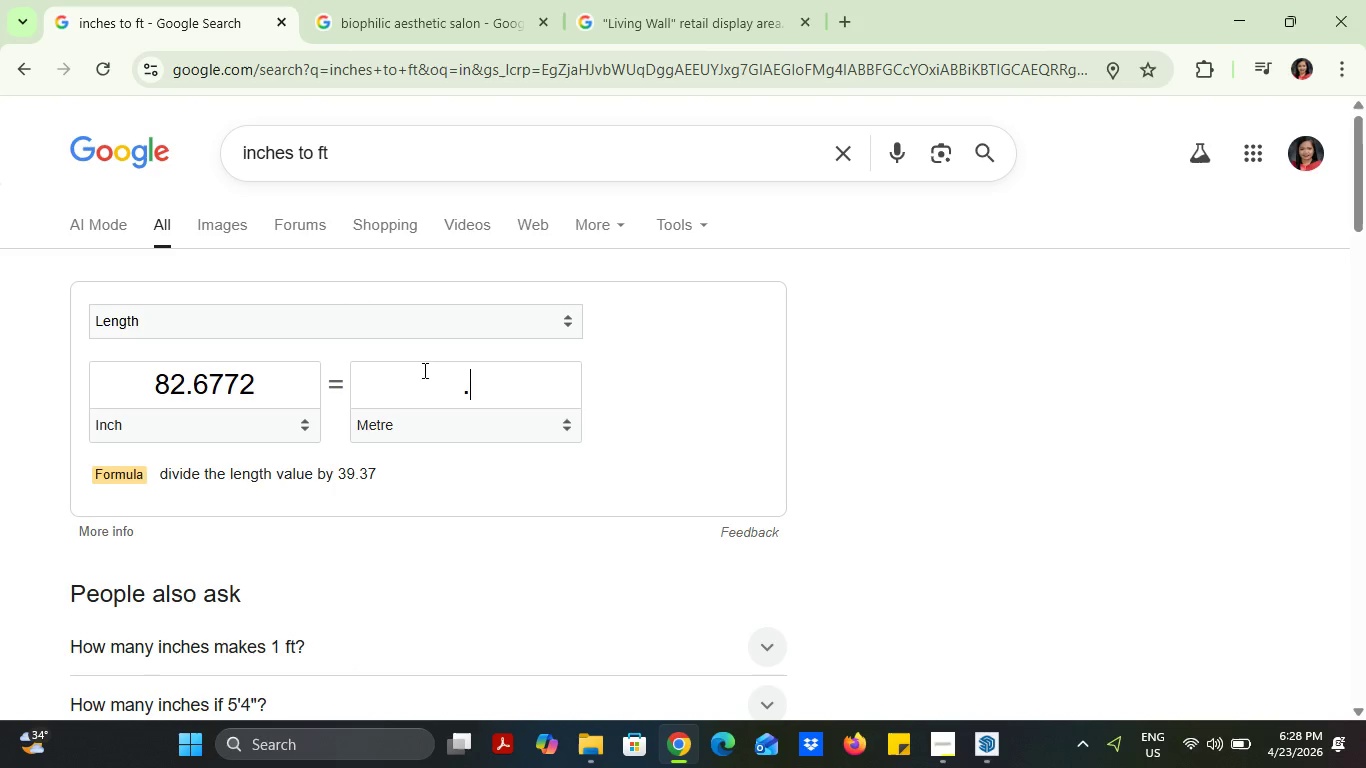 
key(Period)
 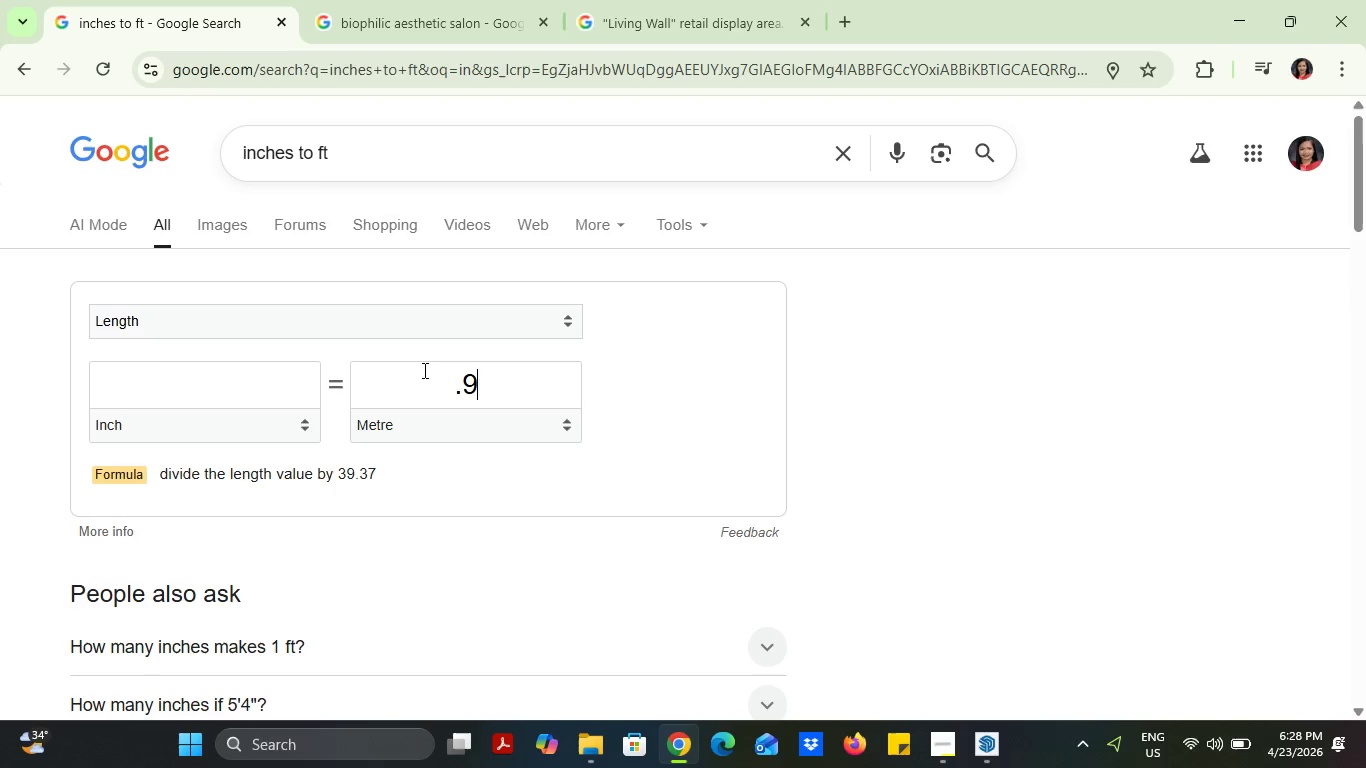 
key(9)
 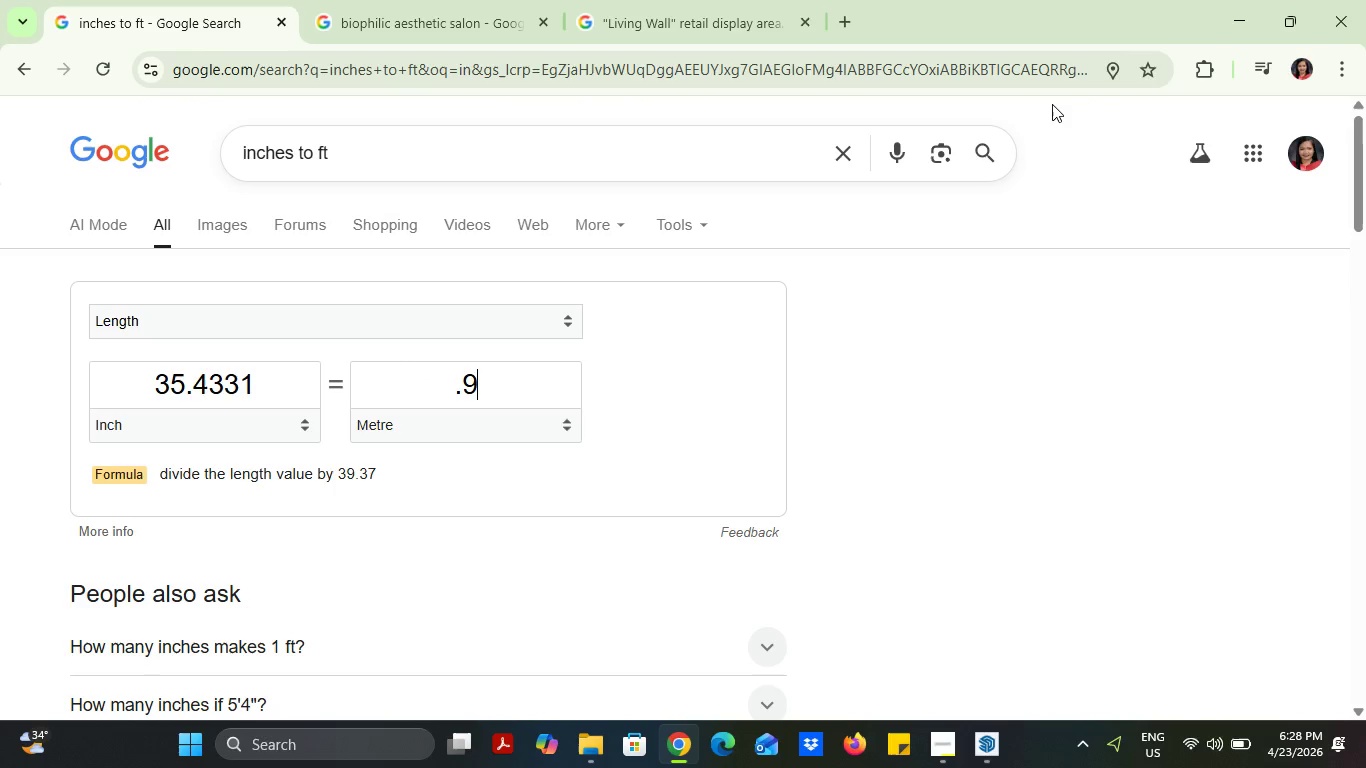 
left_click([1222, 8])
 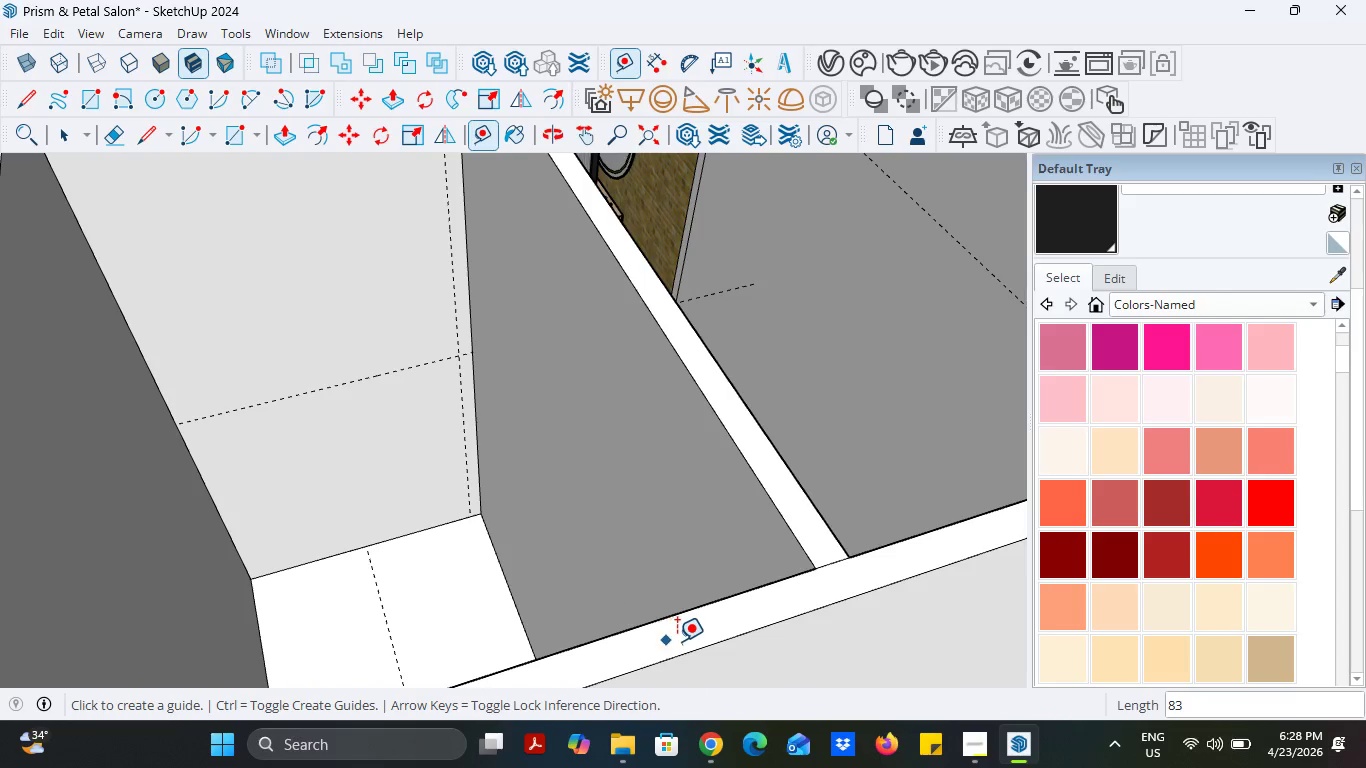 
left_click([711, 740])
 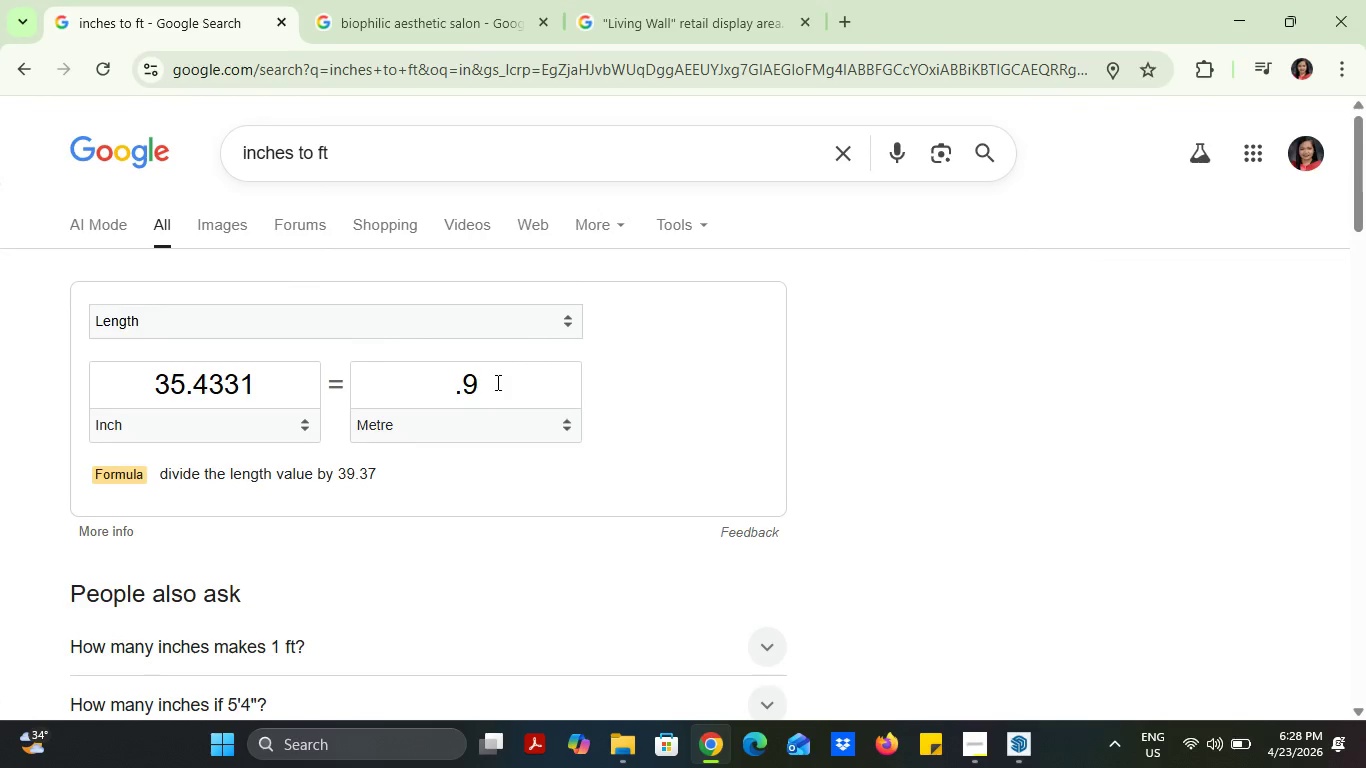 
left_click_drag(start_coordinate=[496, 381], to_coordinate=[463, 380])
 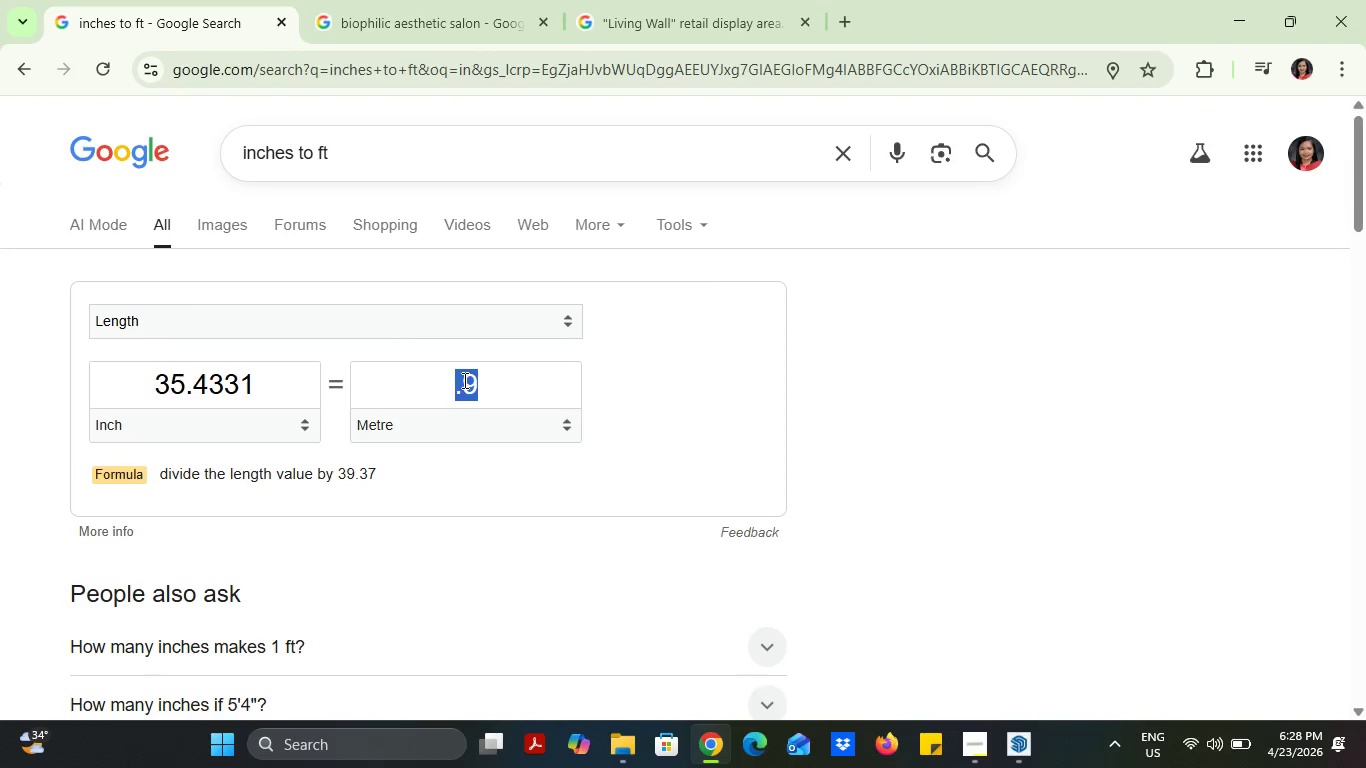 
key(8)
 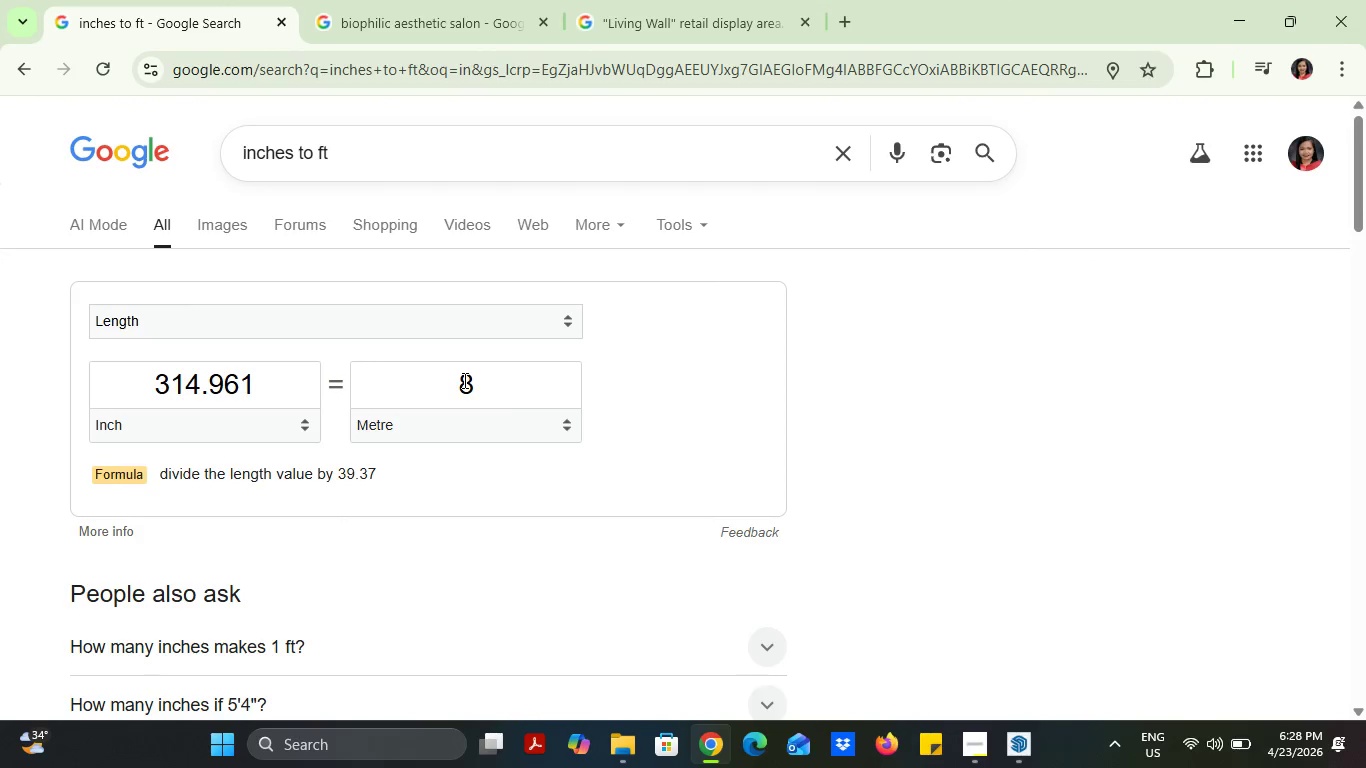 
key(Backspace)
 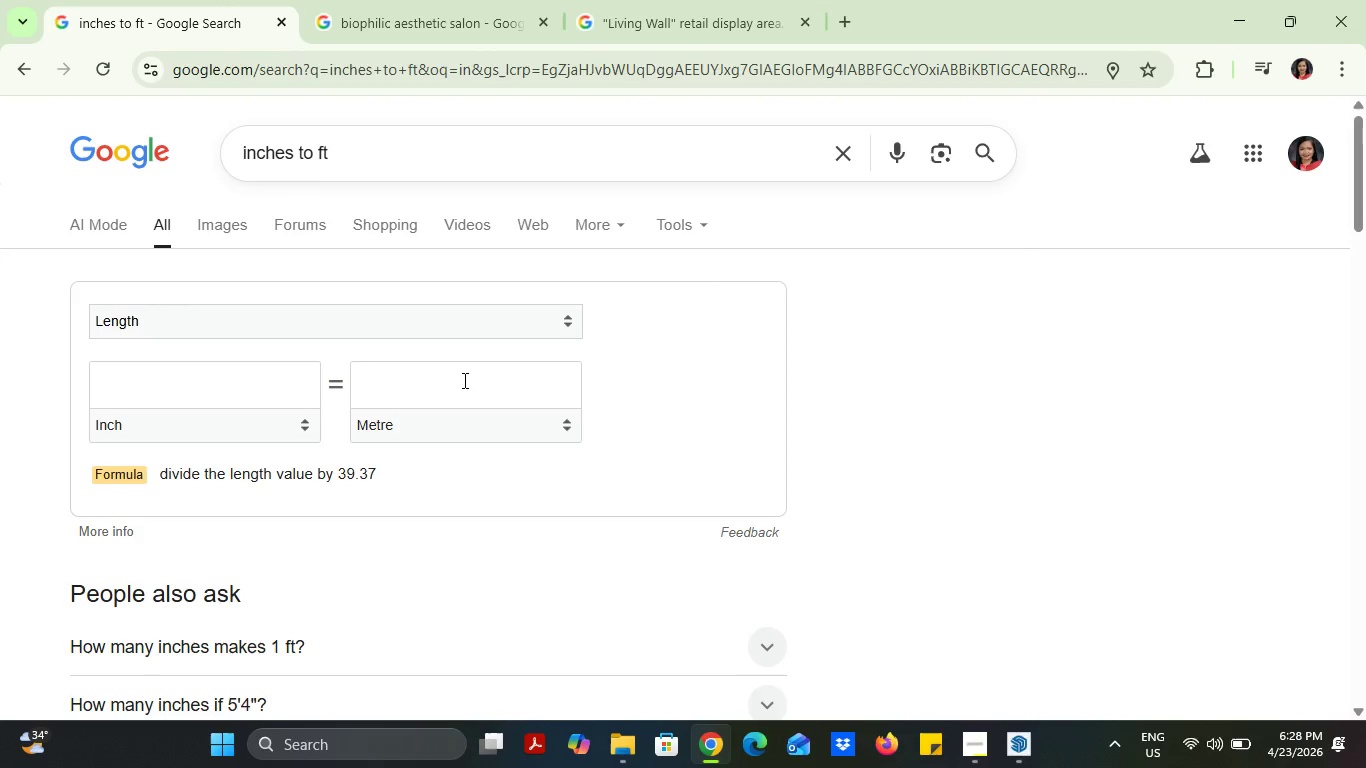 
key(Period)
 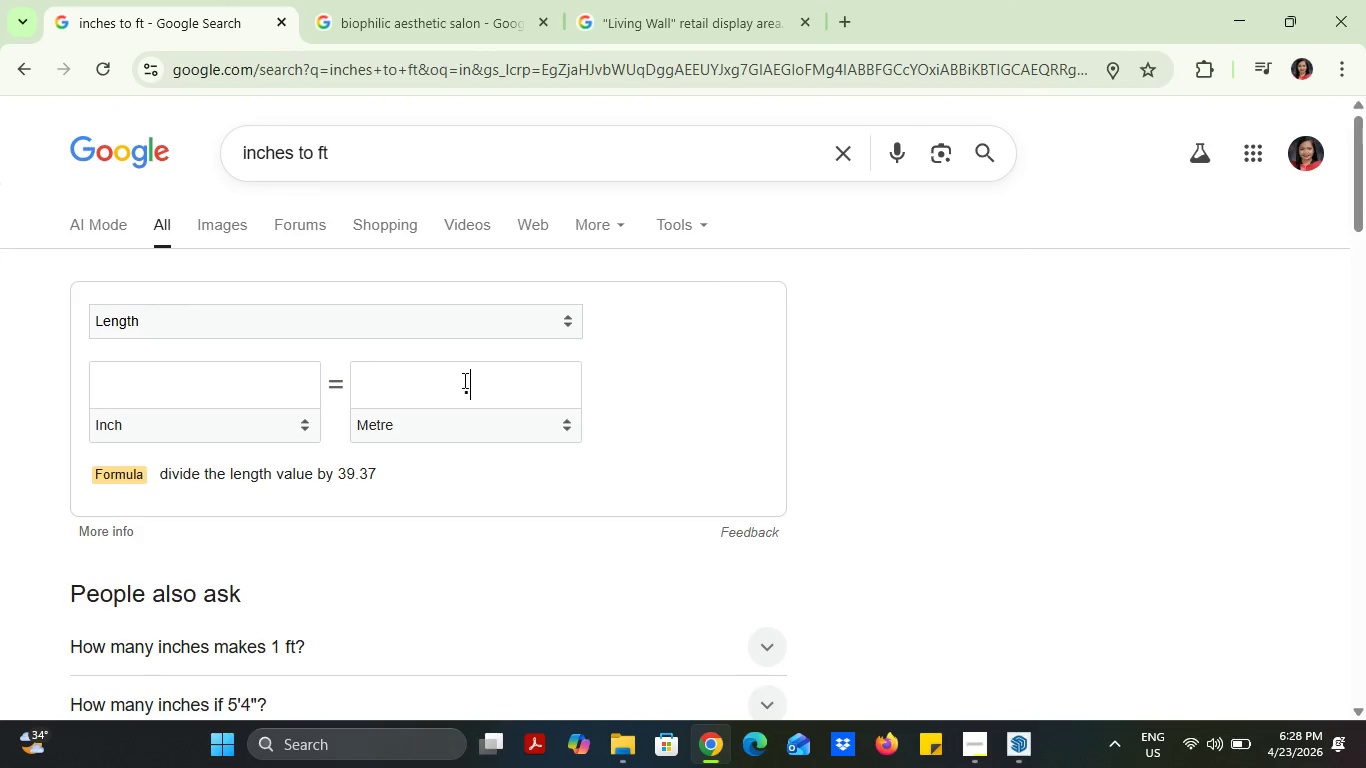 
key(8)
 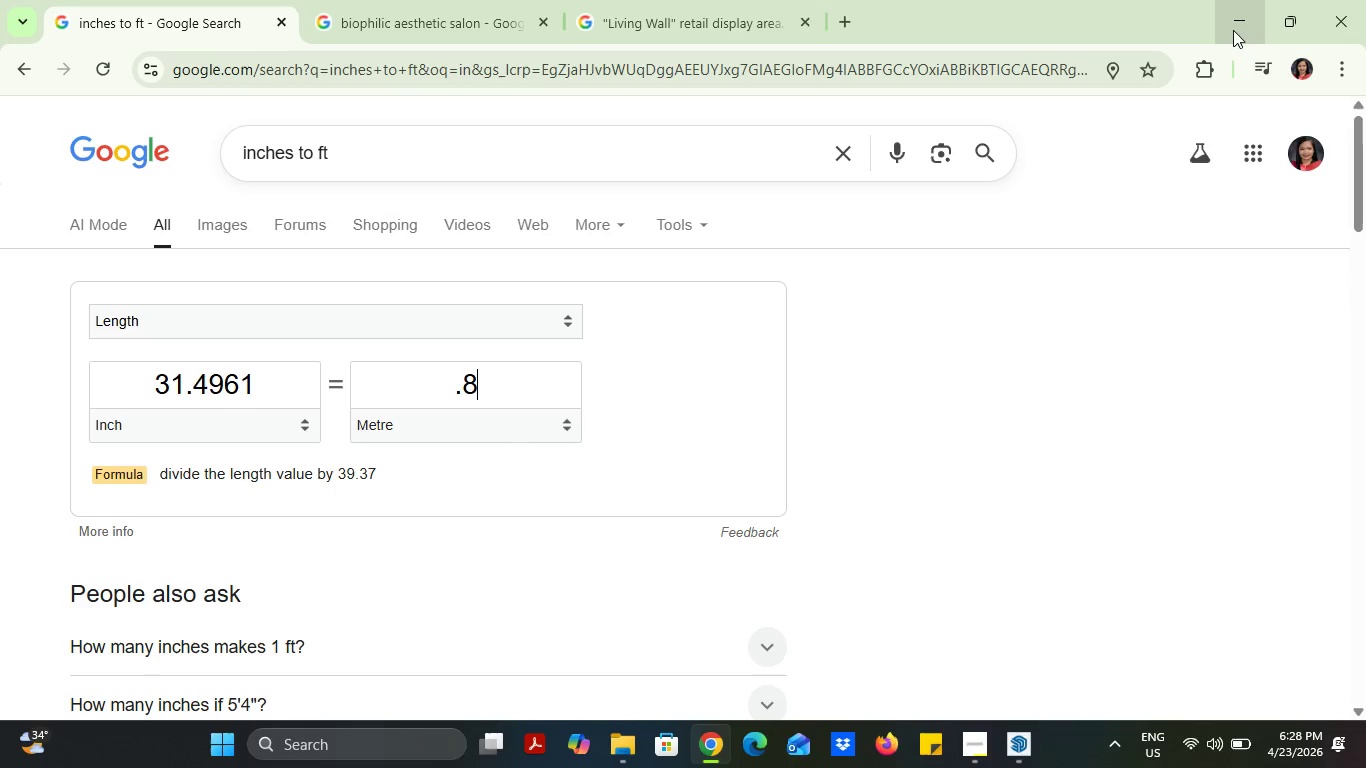 
left_click([1233, 30])
 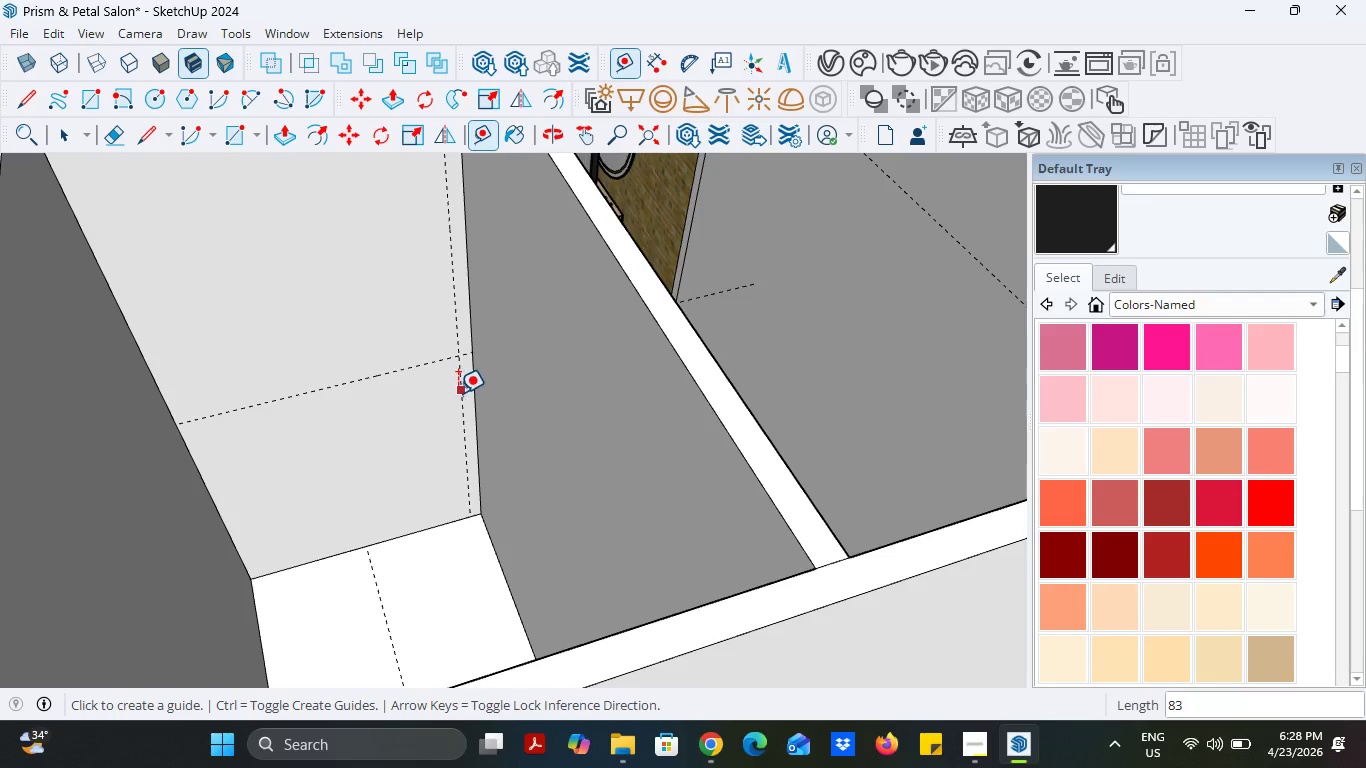 
left_click([459, 394])
 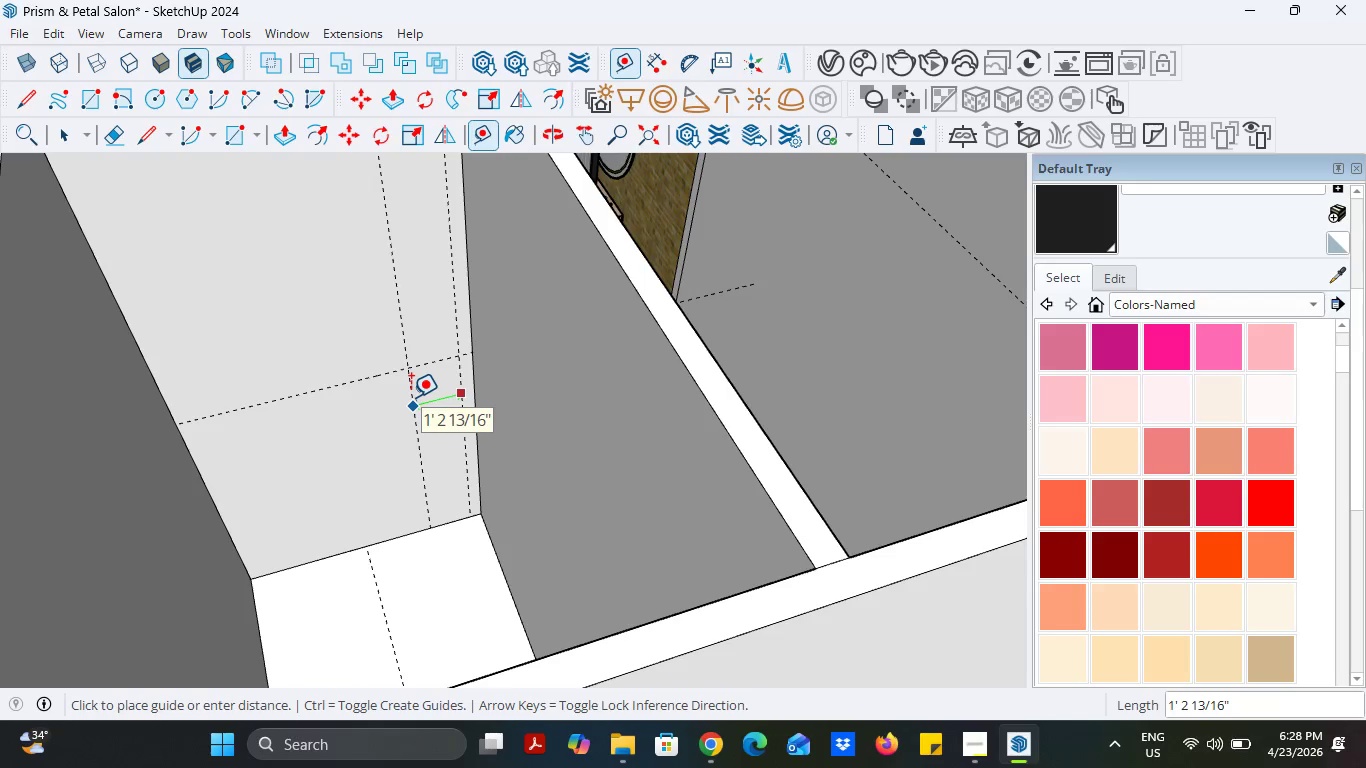 
type(32)
 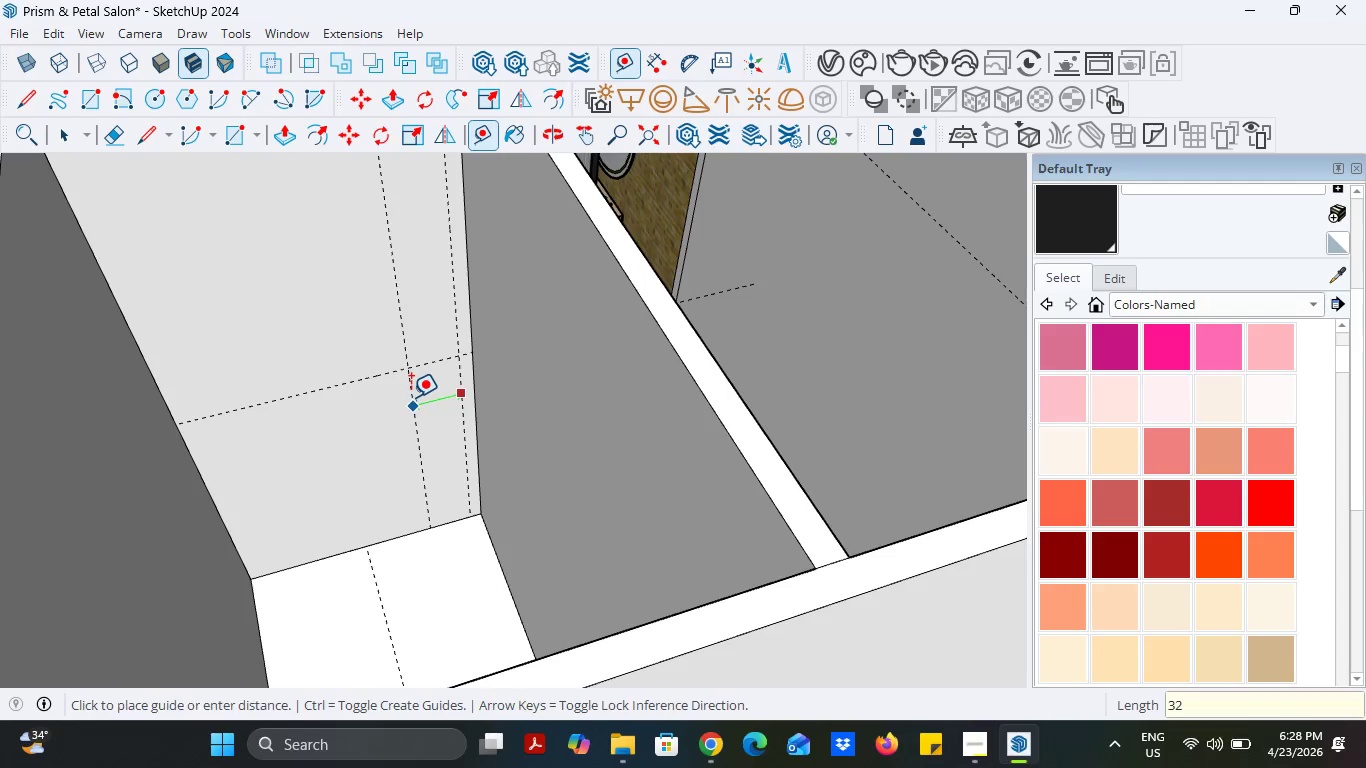 
key(Enter)
 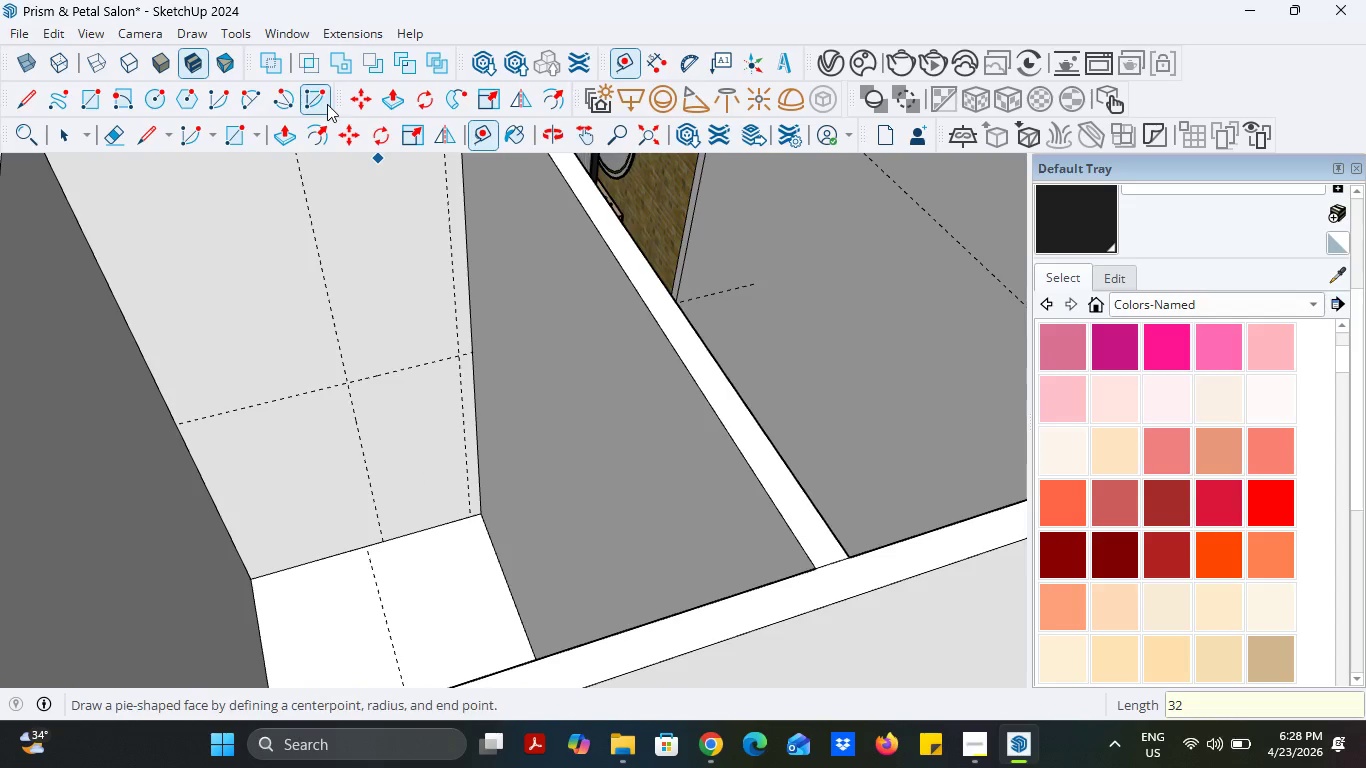 
left_click([234, 136])
 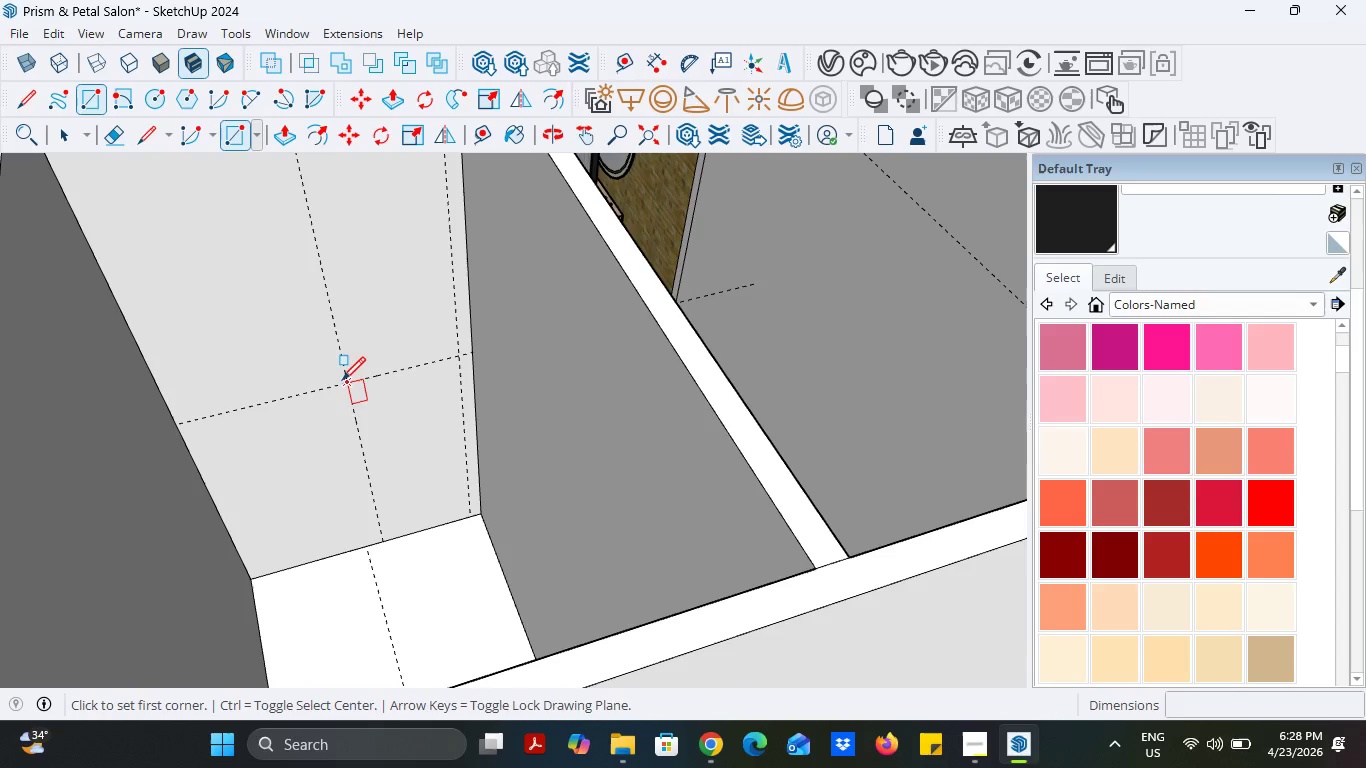 
left_click([342, 380])
 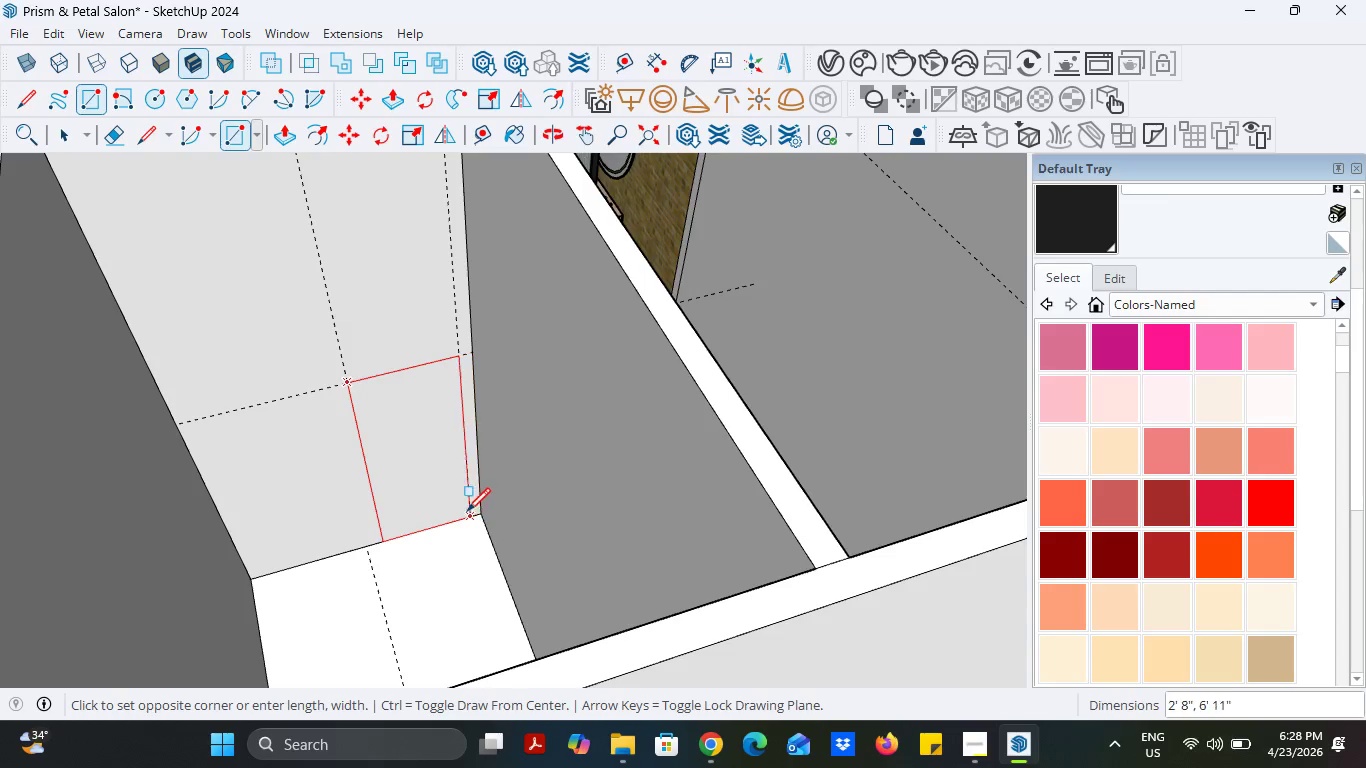 
left_click([464, 511])
 